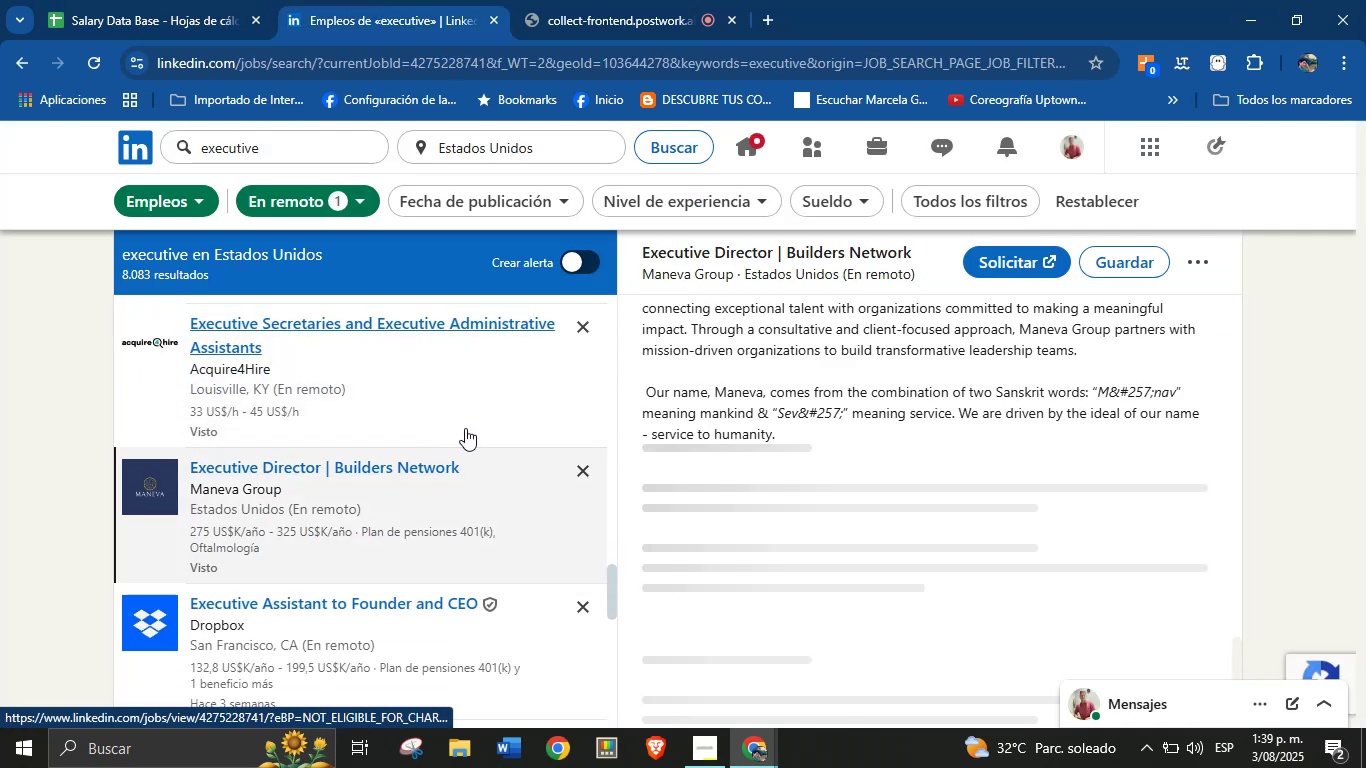 
scroll: coordinate [820, 384], scroll_direction: up, amount: 26.0
 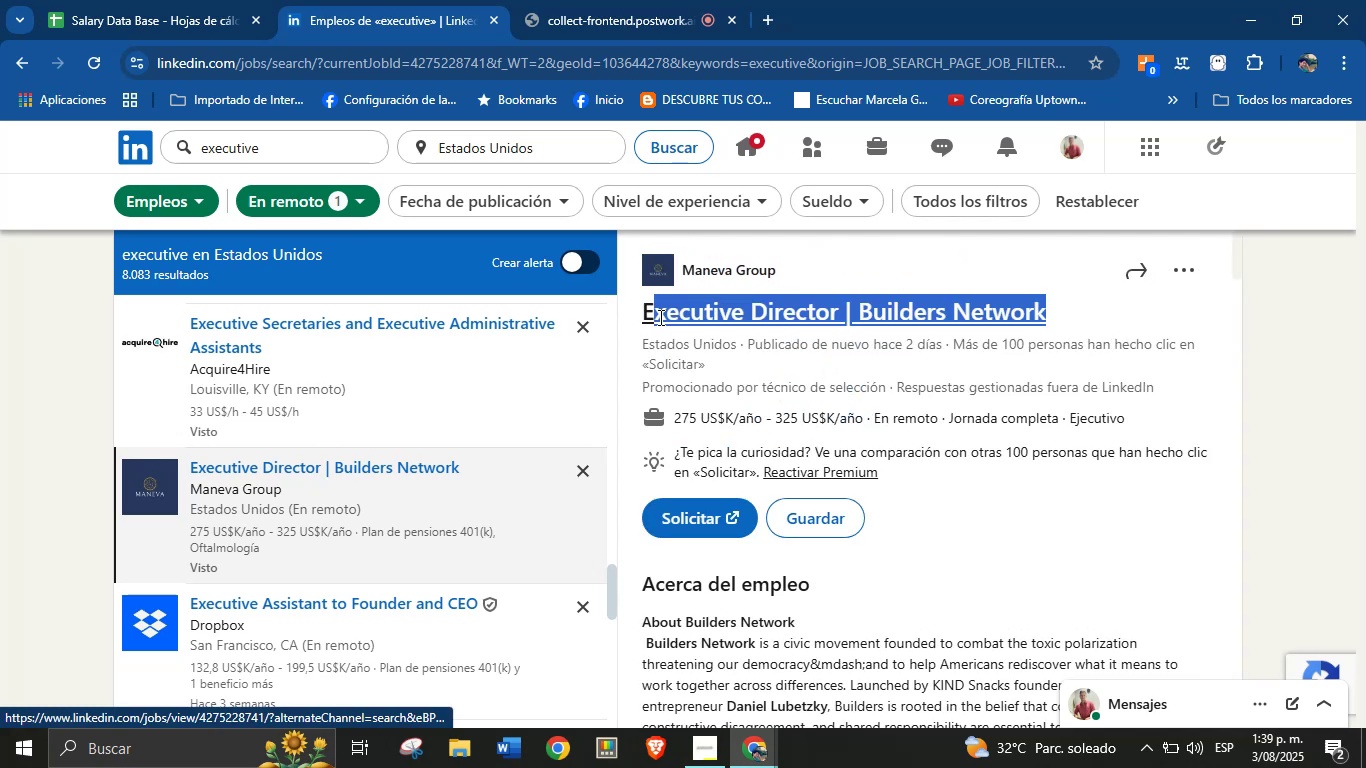 
hold_key(key=ControlLeft, duration=1.16)
 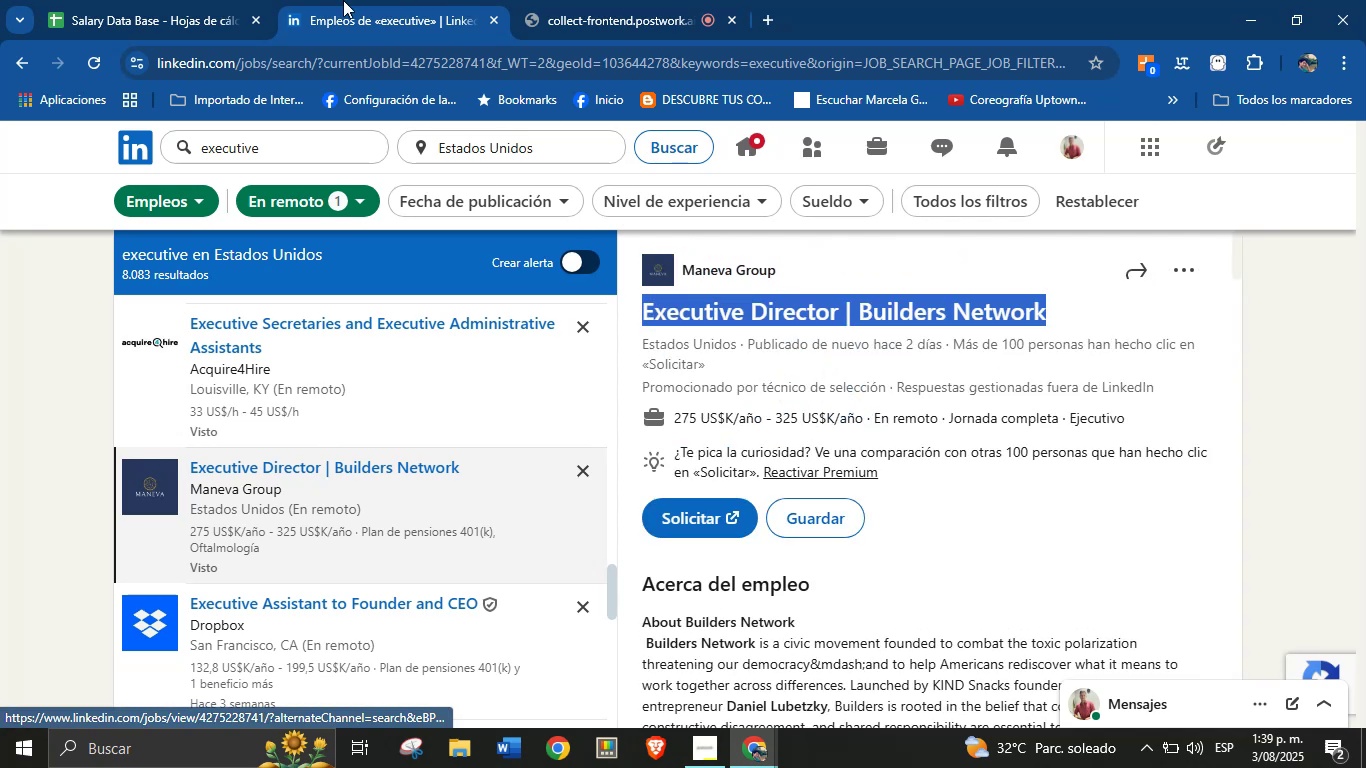 
hold_key(key=C, duration=0.68)
 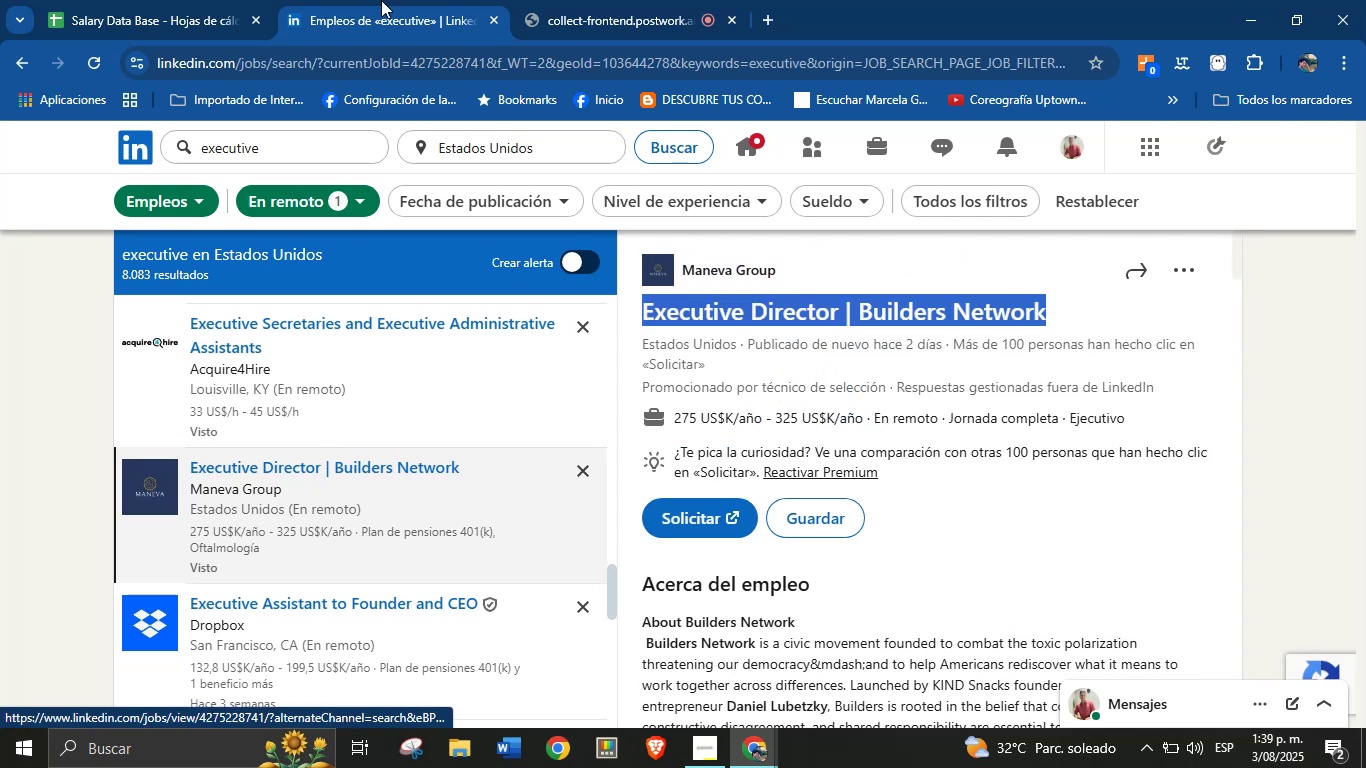 
left_click([238, 0])
 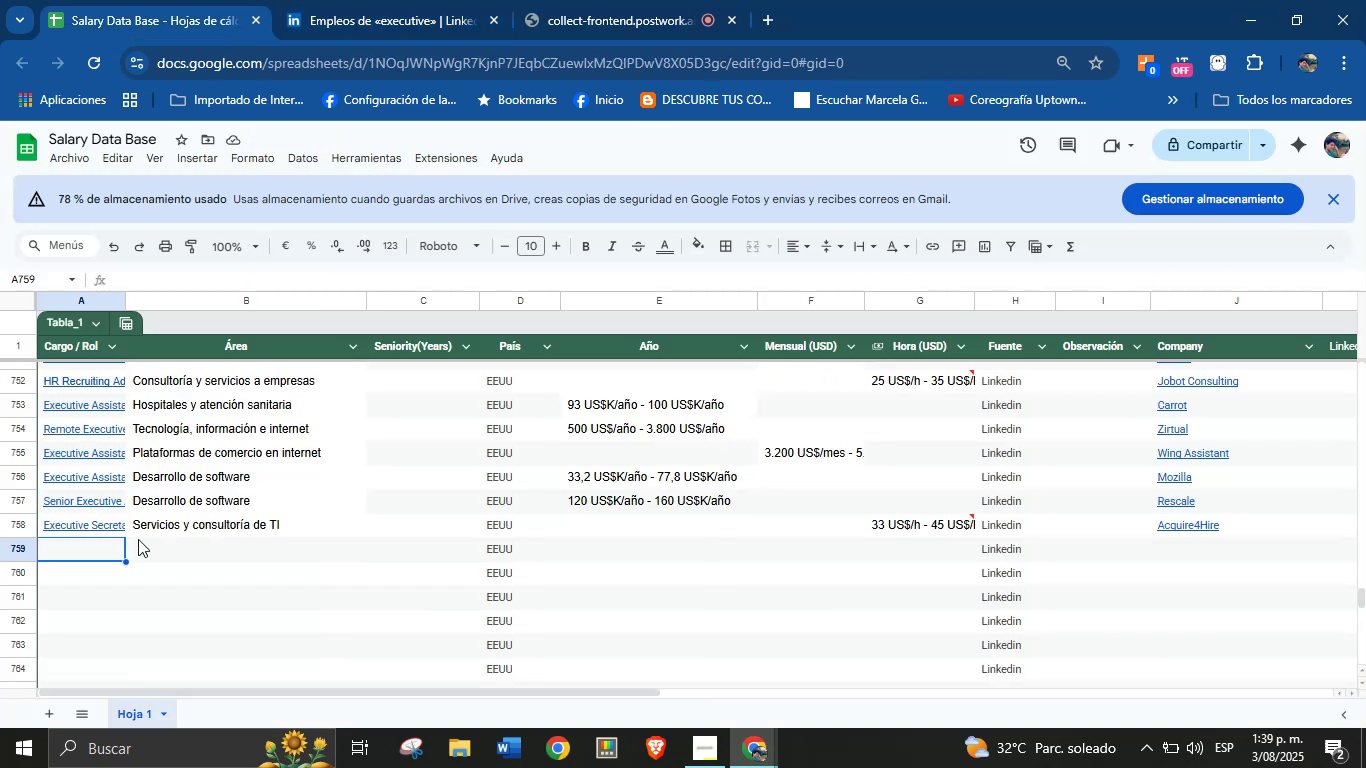 
key(Control+V)
 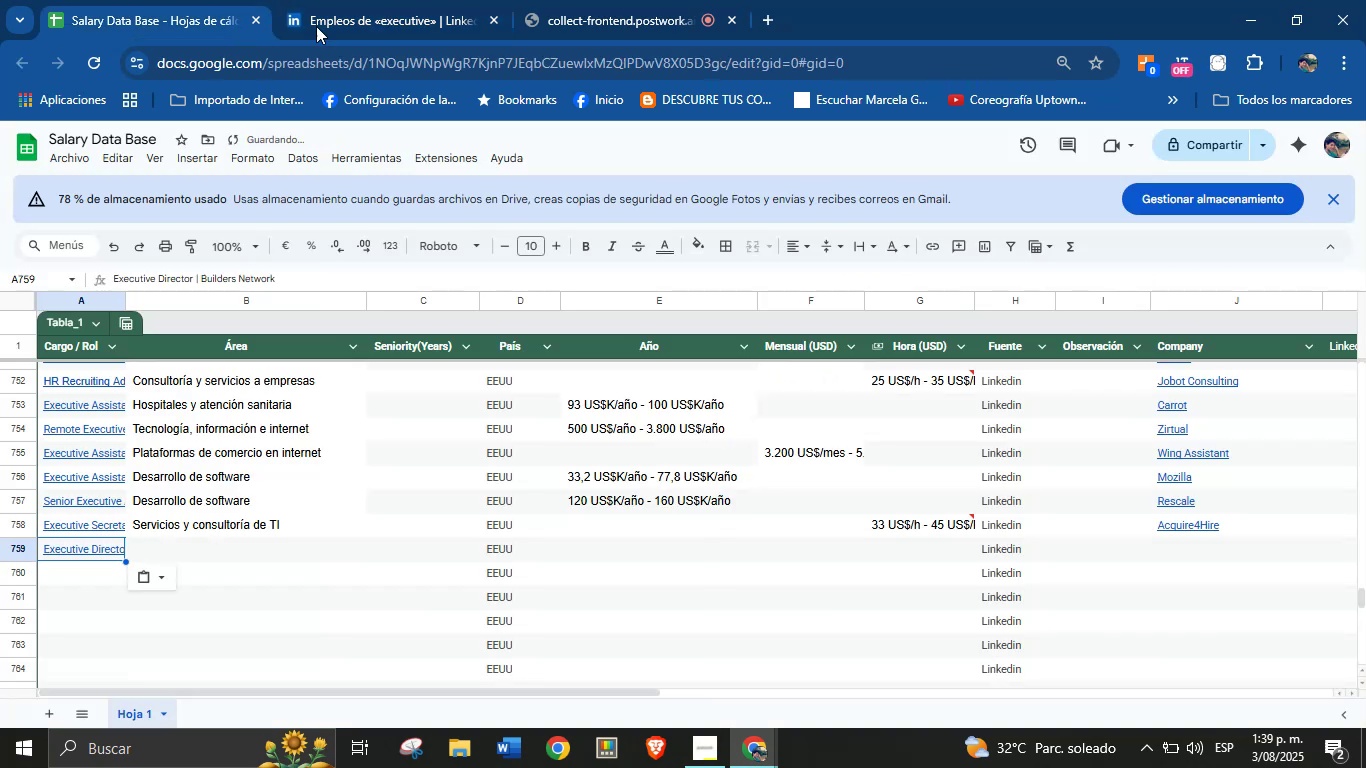 
left_click([422, 0])
 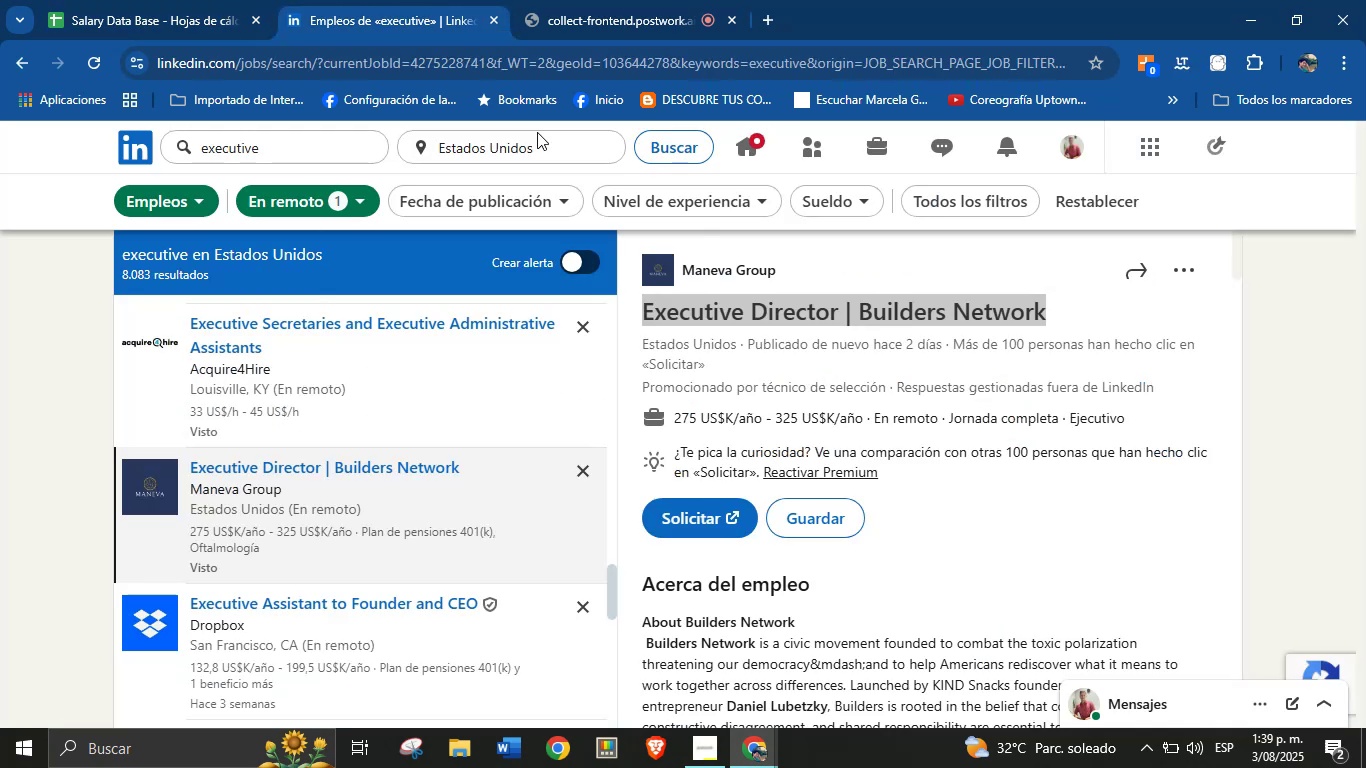 
left_click([829, 267])
 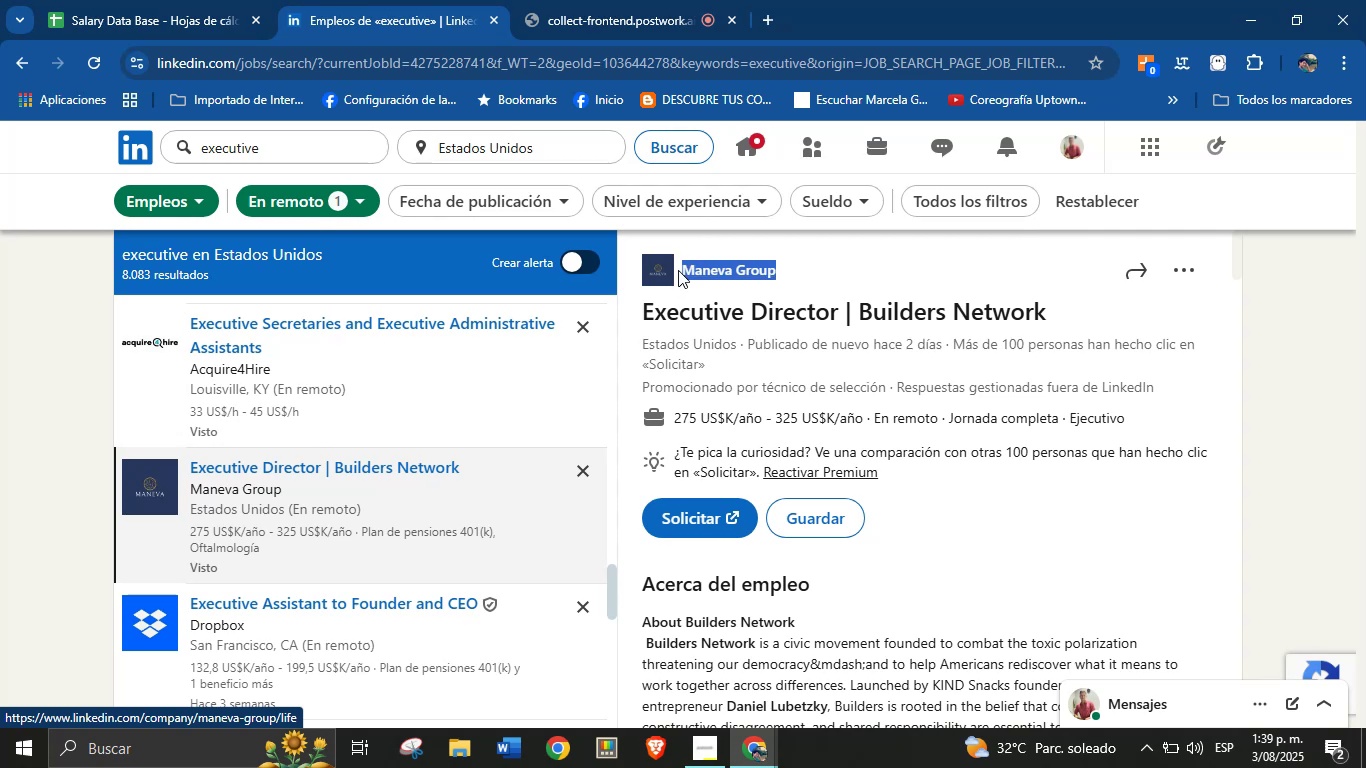 
key(Control+C)
 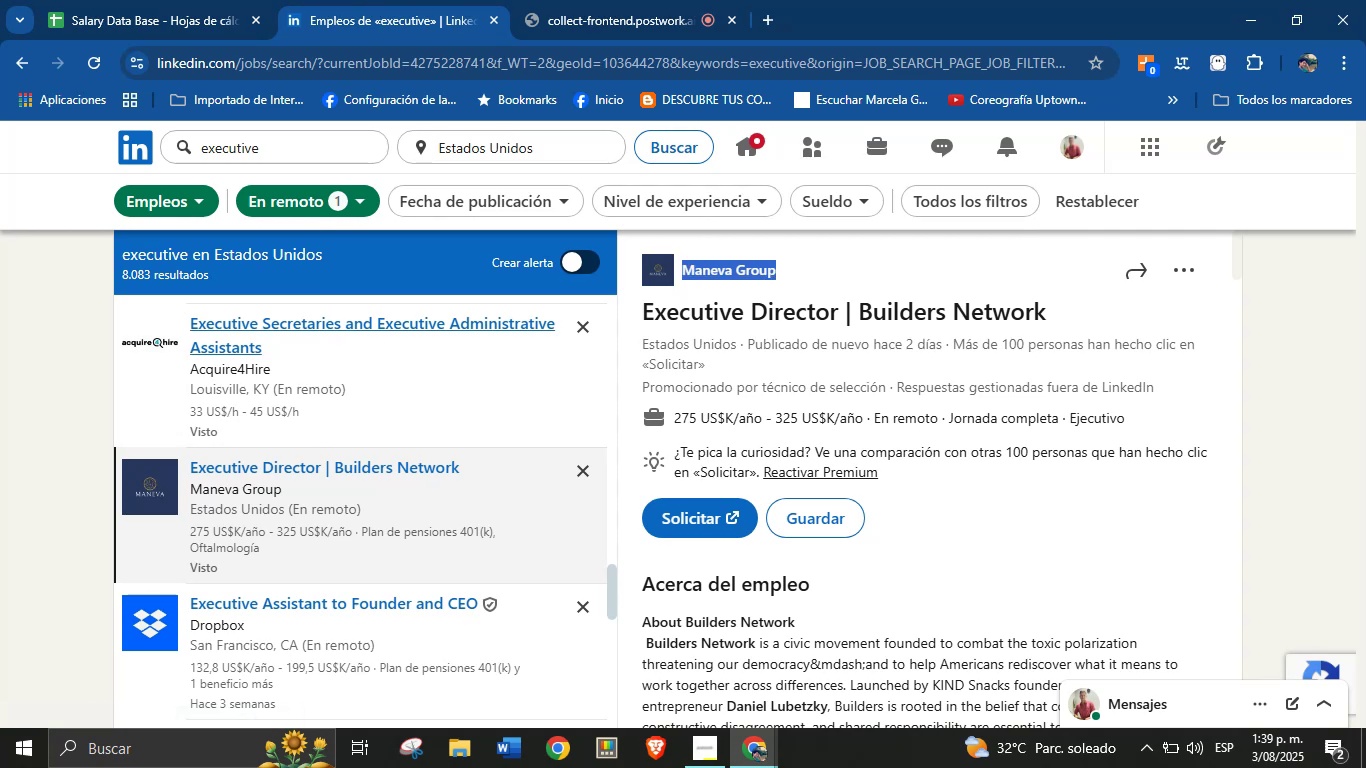 
left_click([162, 0])
 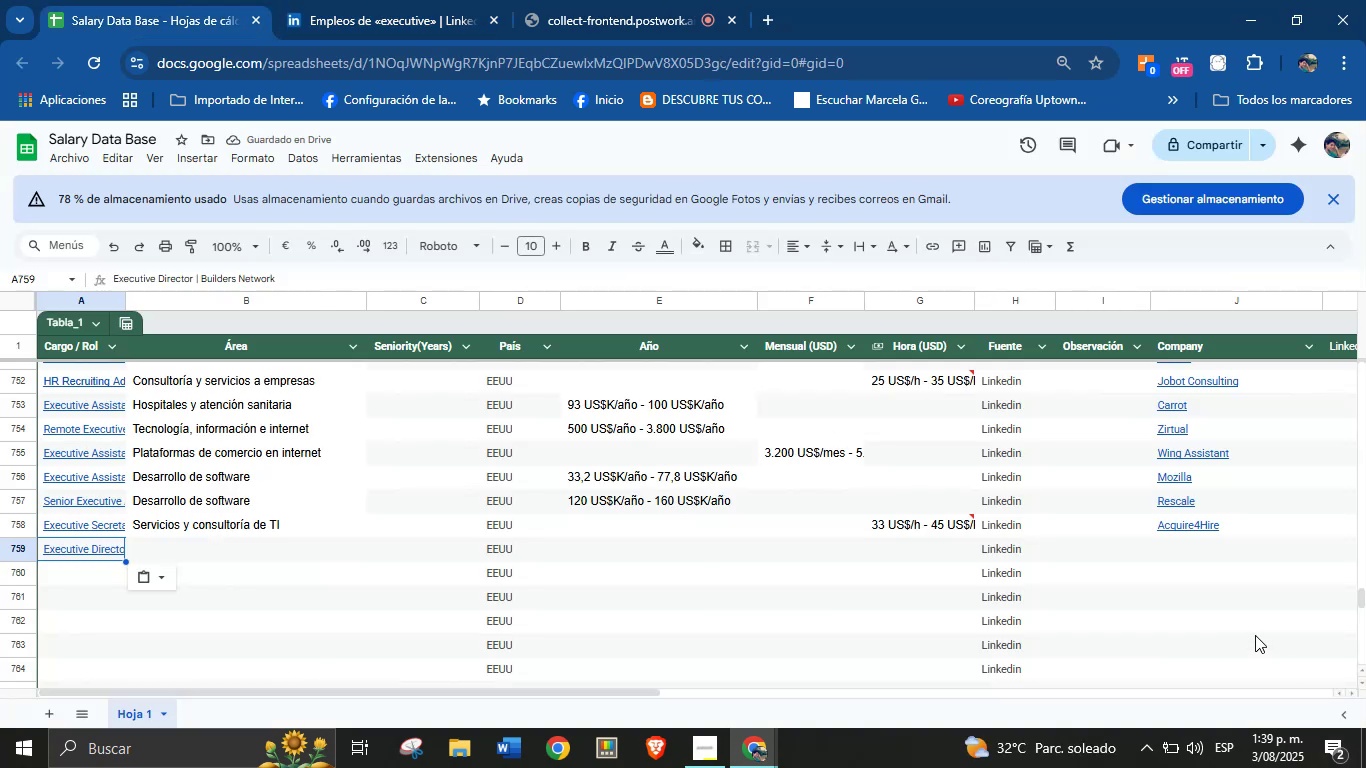 
left_click([1179, 545])
 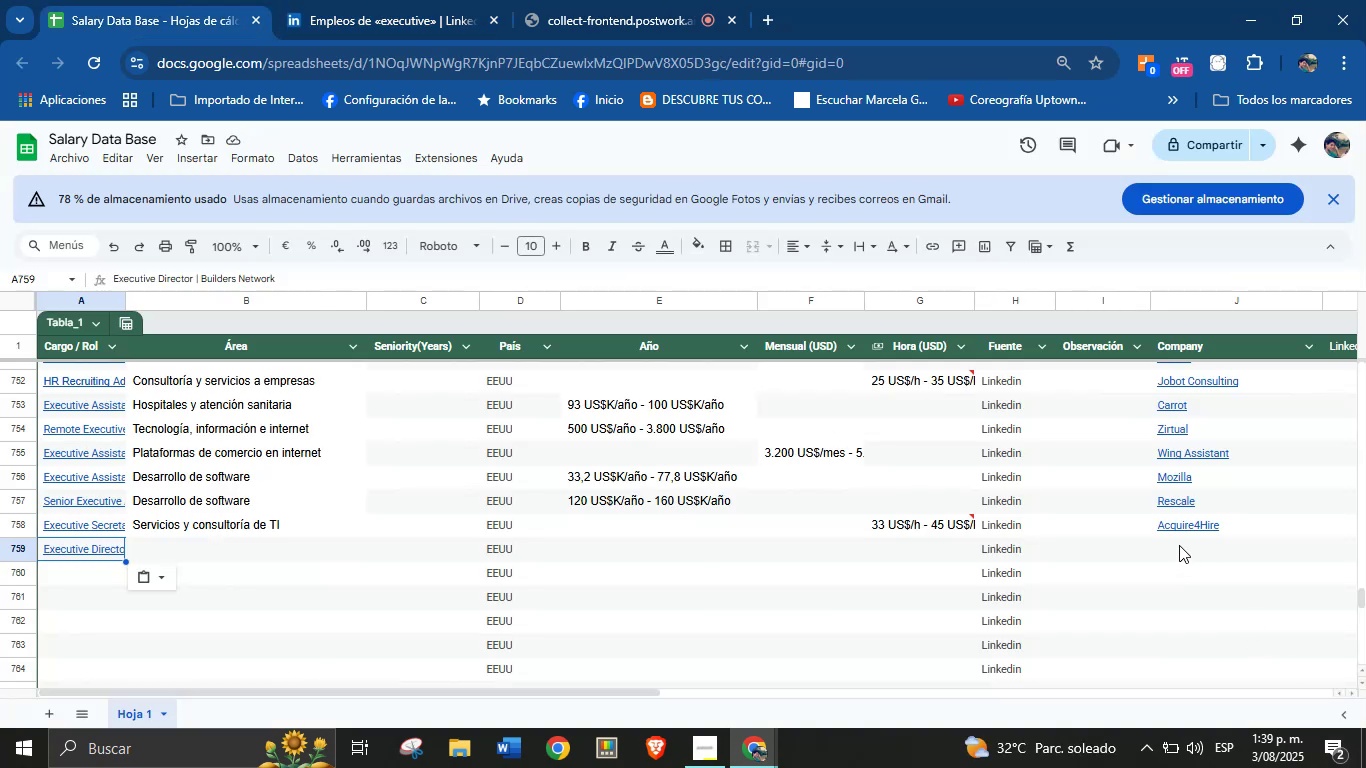 
key(Control+V)
 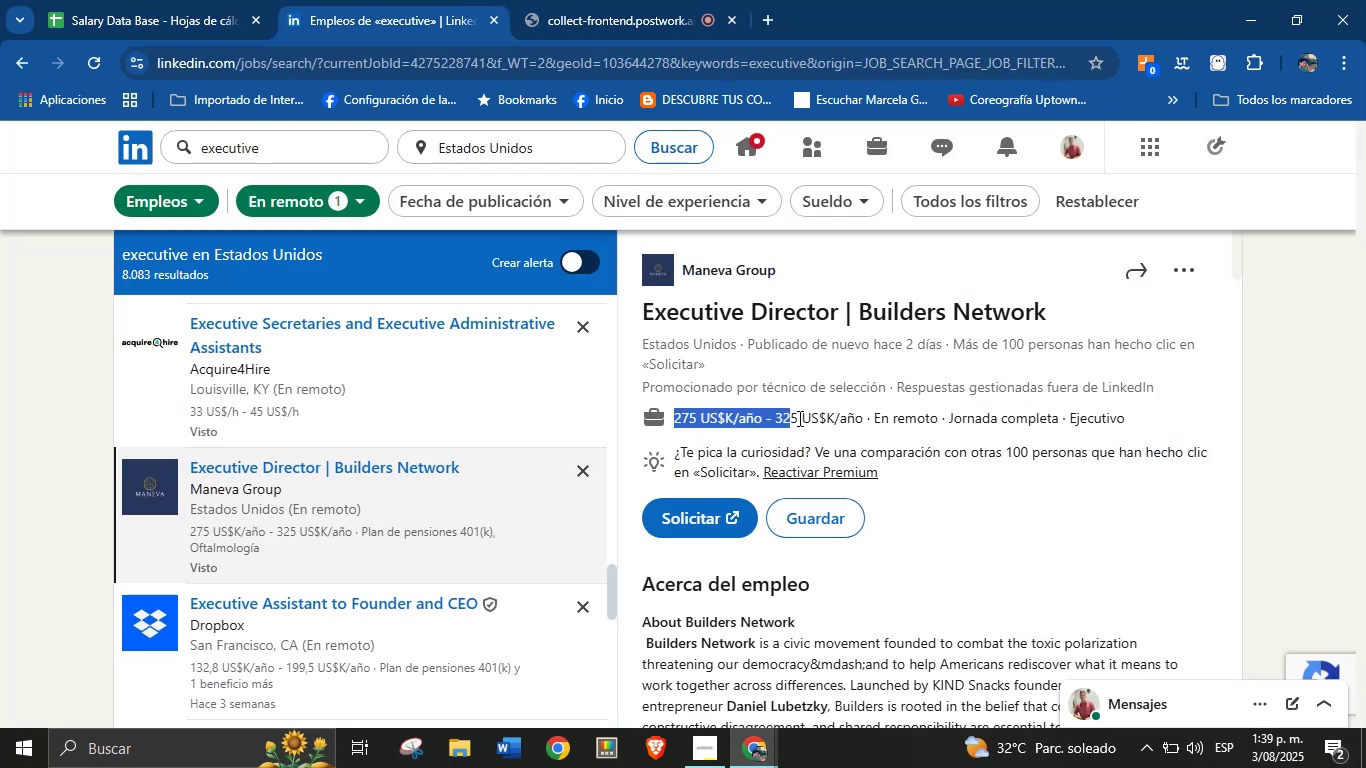 
key(Control+C)
 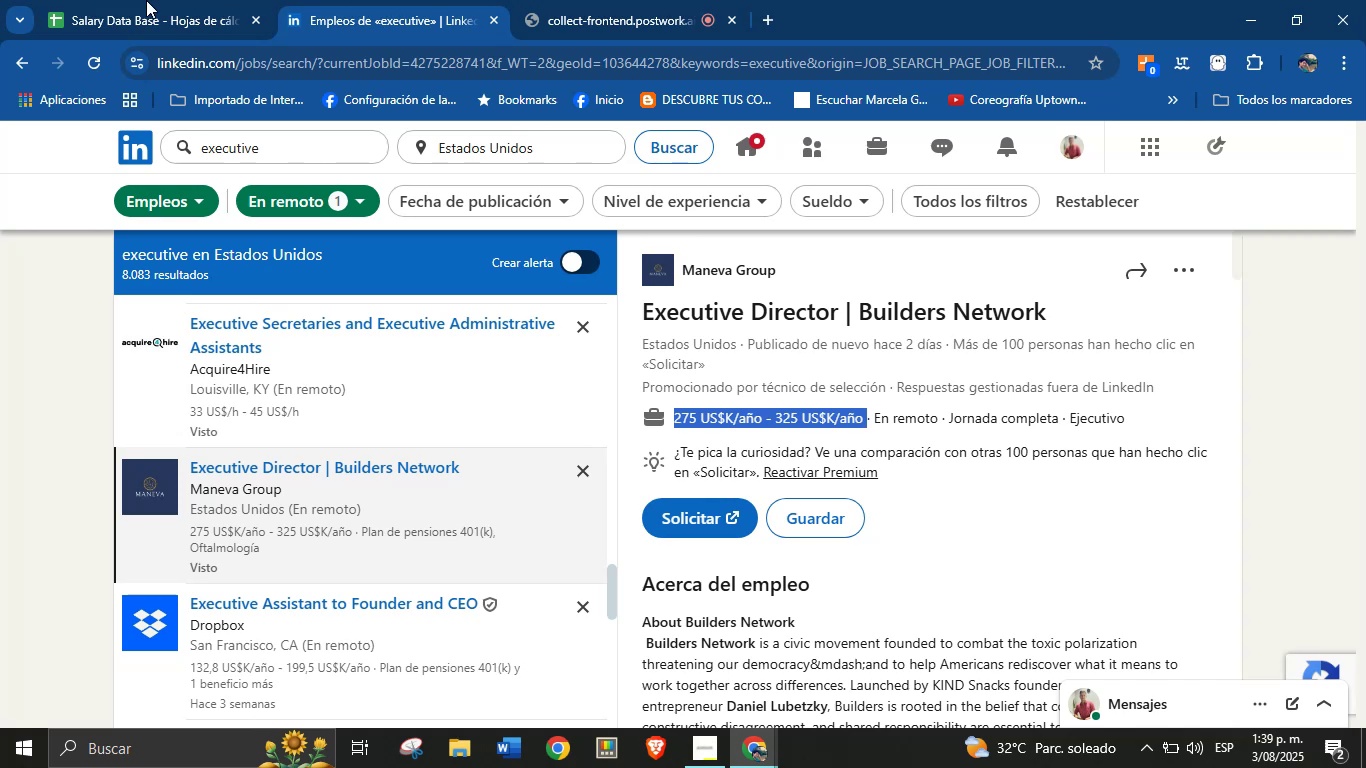 
left_click([135, 0])
 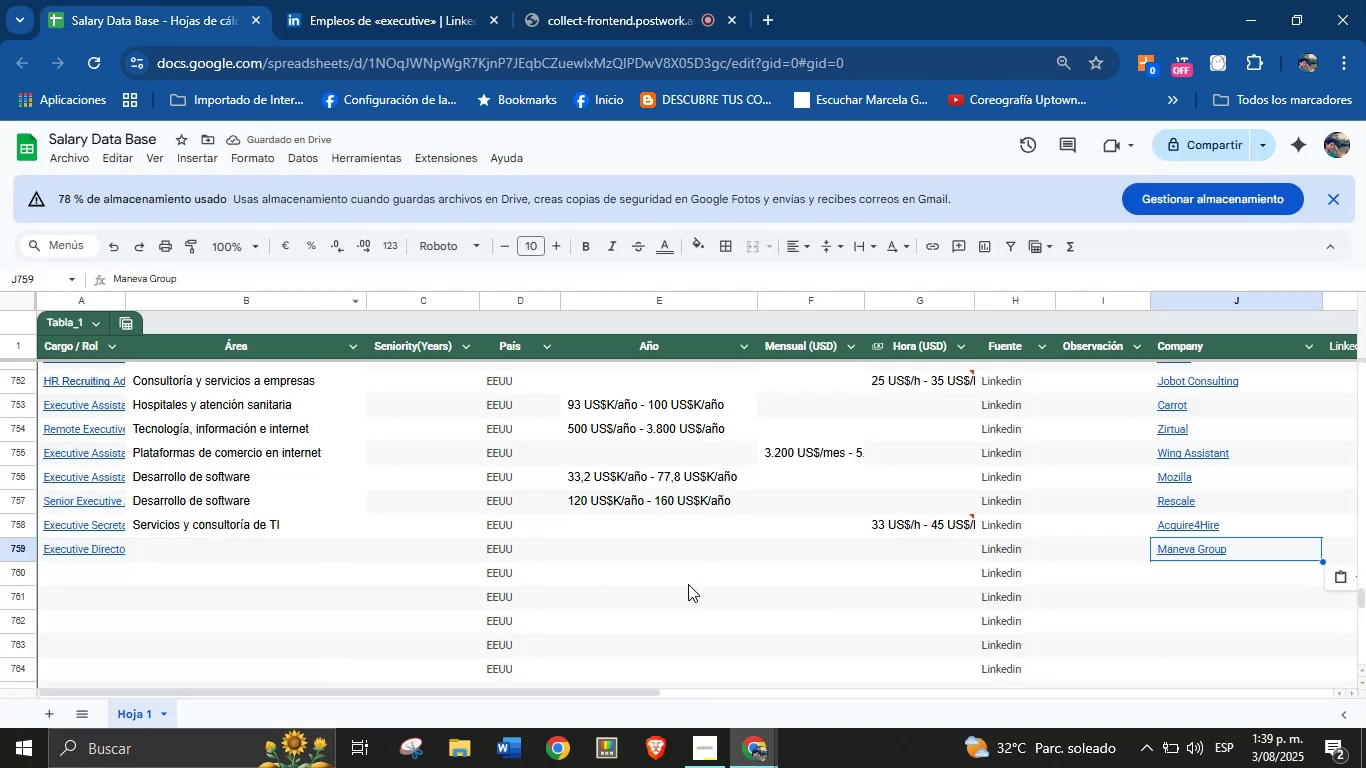 
left_click([703, 569])
 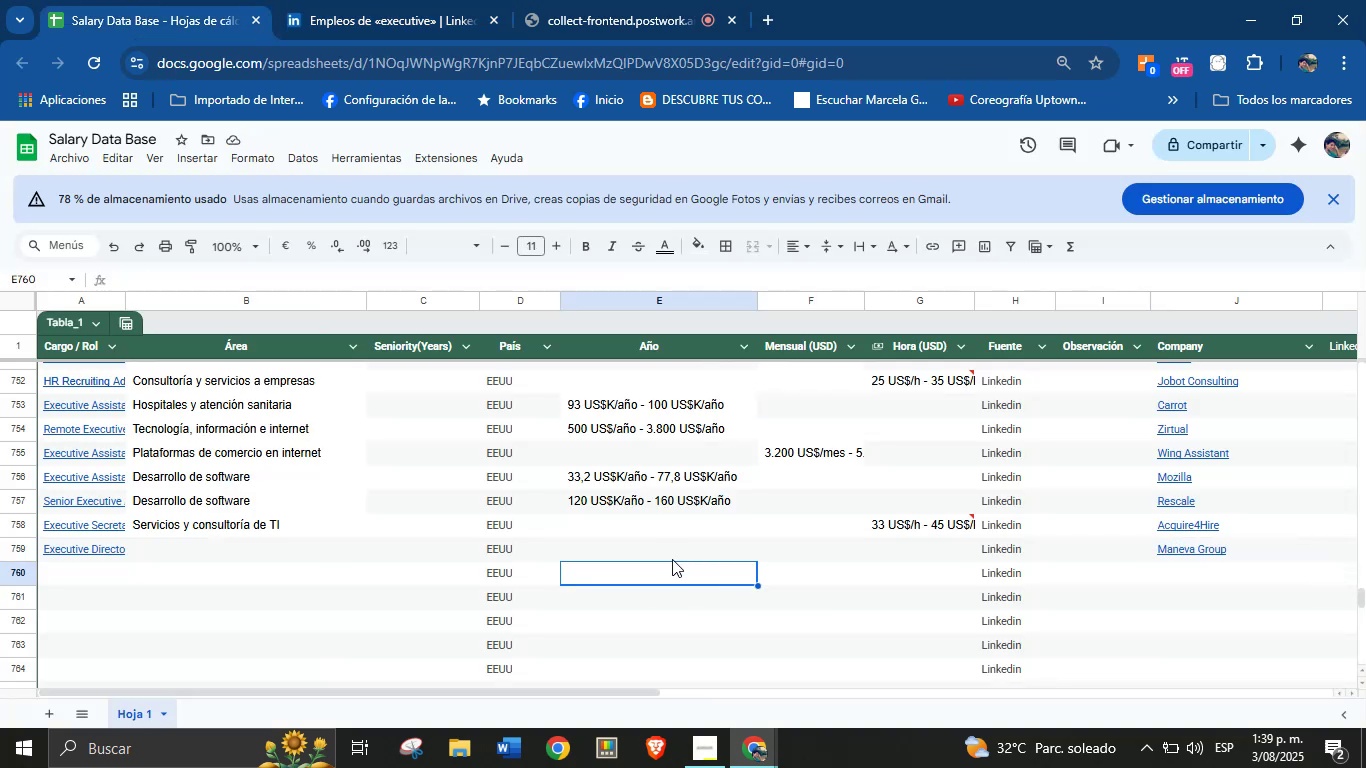 
left_click([672, 559])
 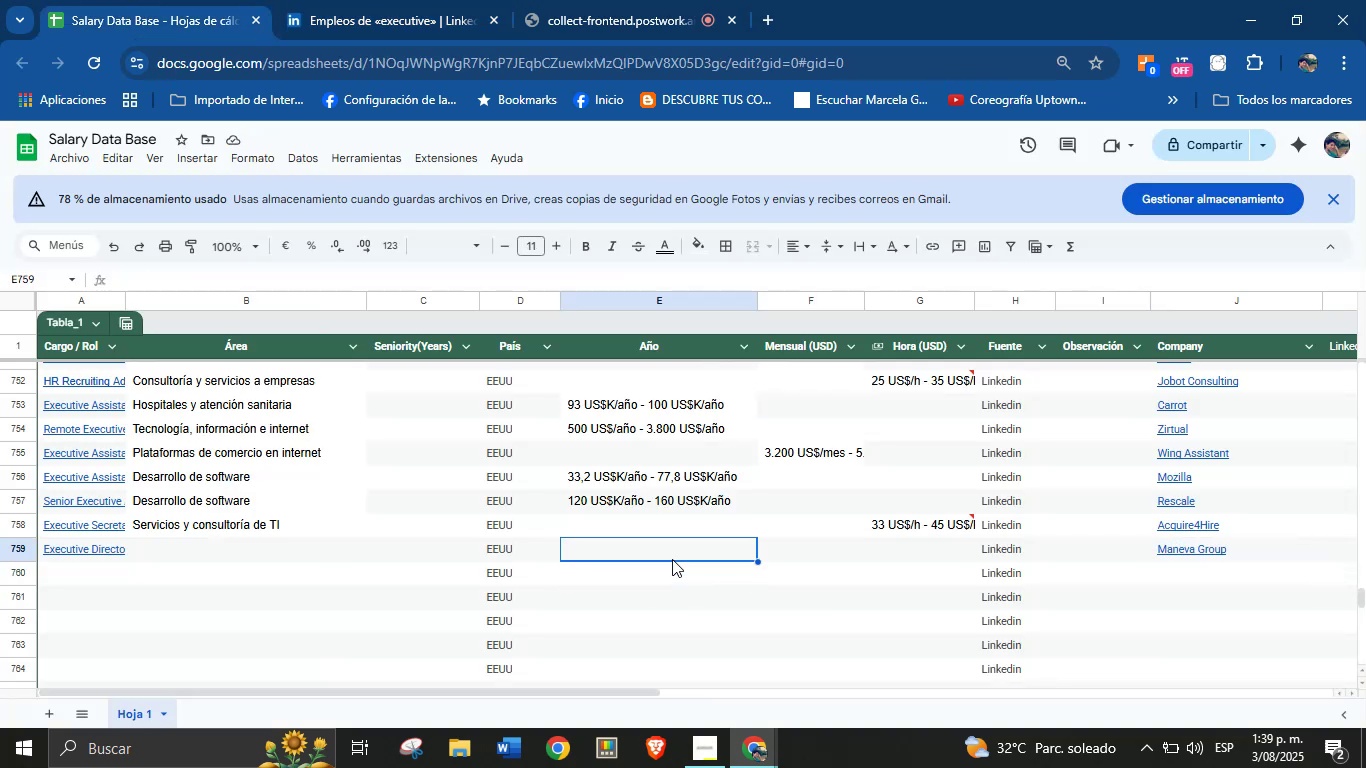 
key(Control+V)
 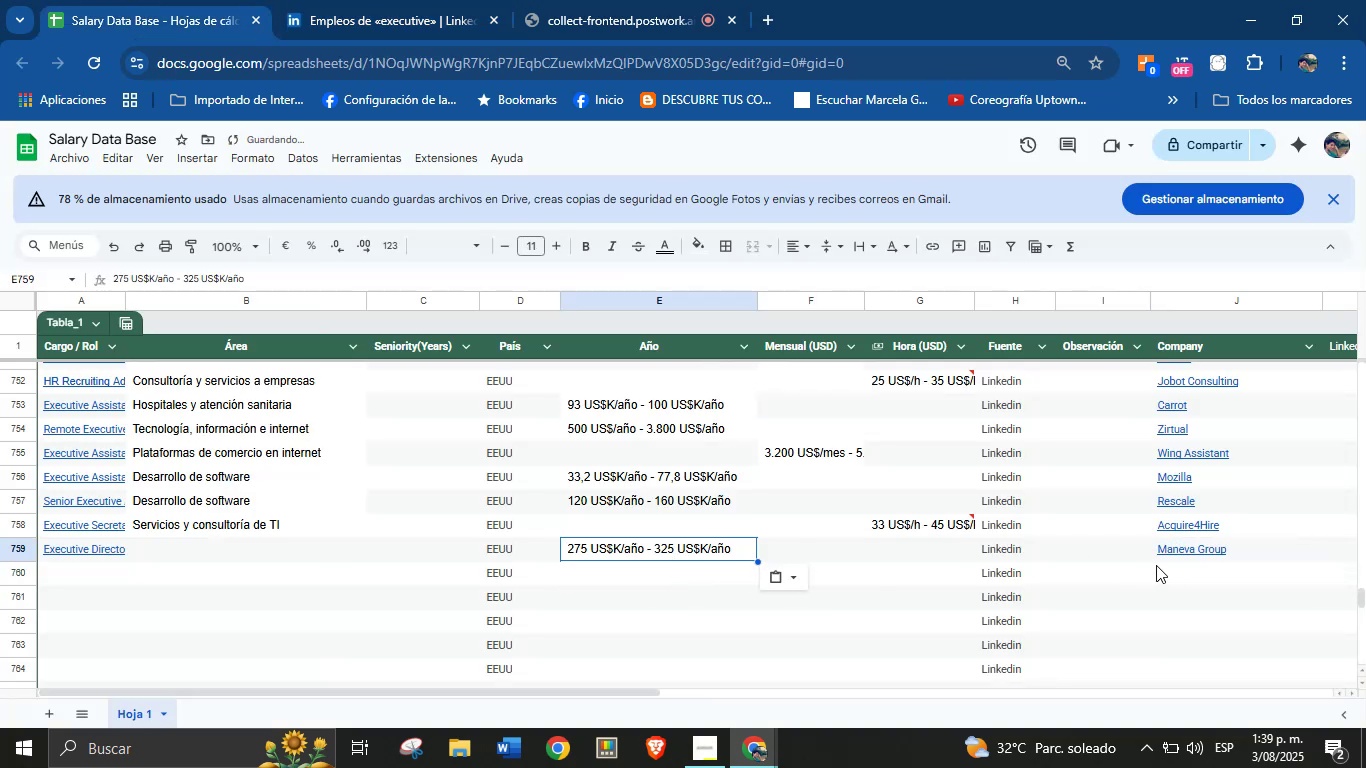 
left_click([345, 0])
 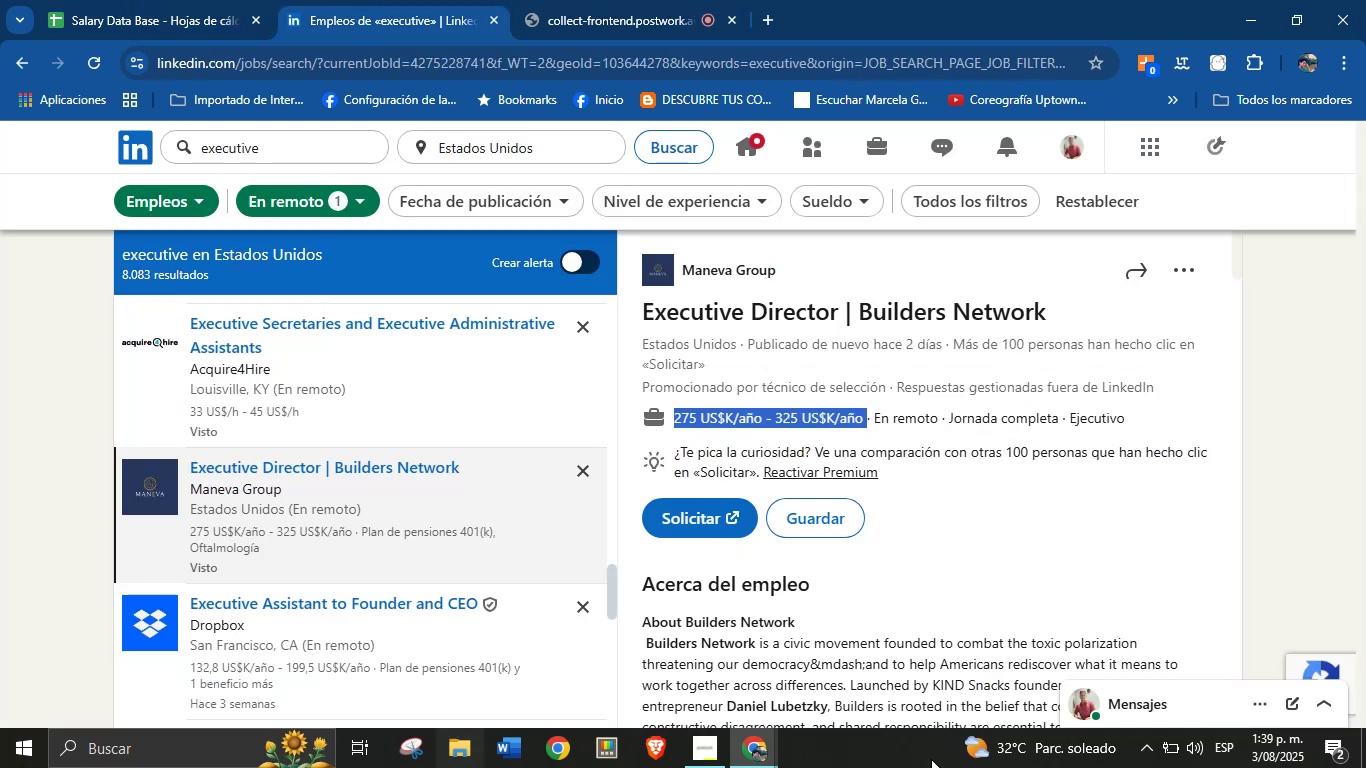 
scroll: coordinate [873, 520], scroll_direction: down, amount: 48.0
 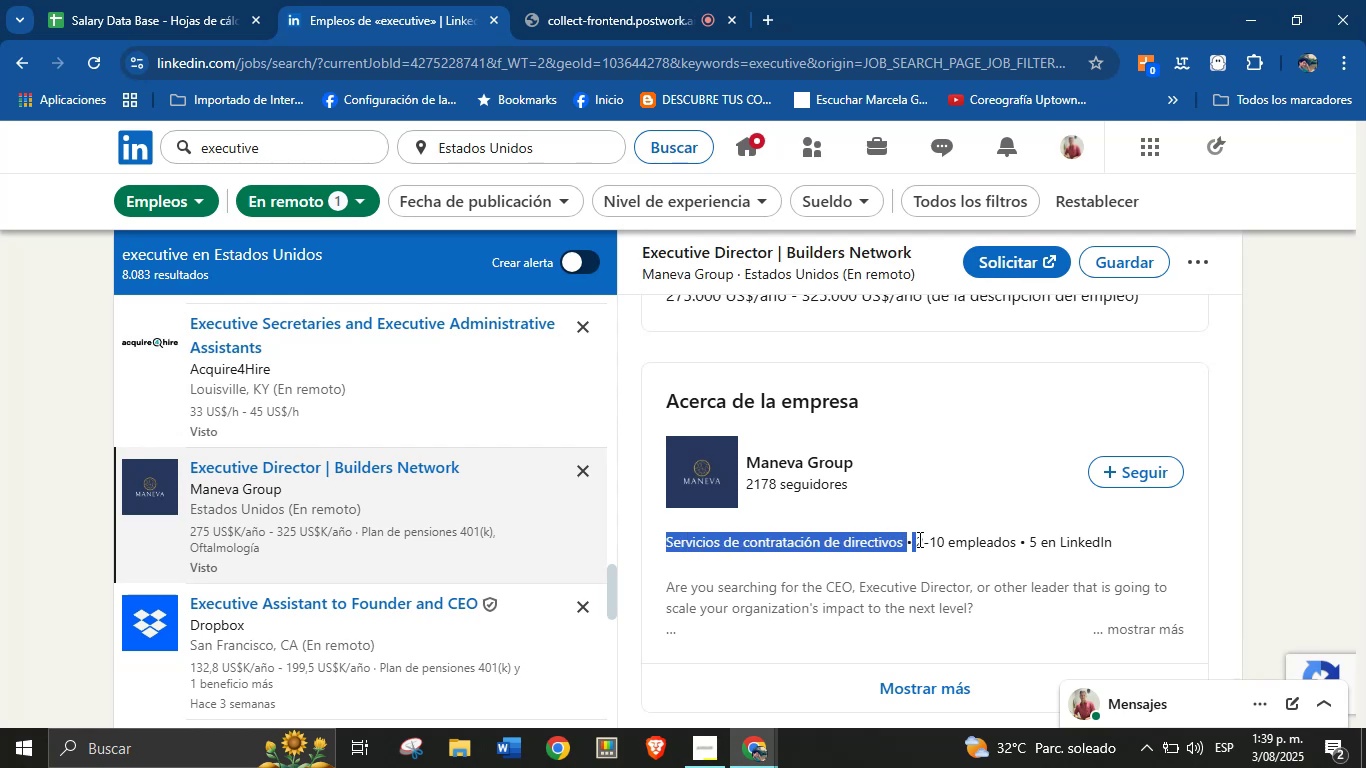 
key(Control+C)
 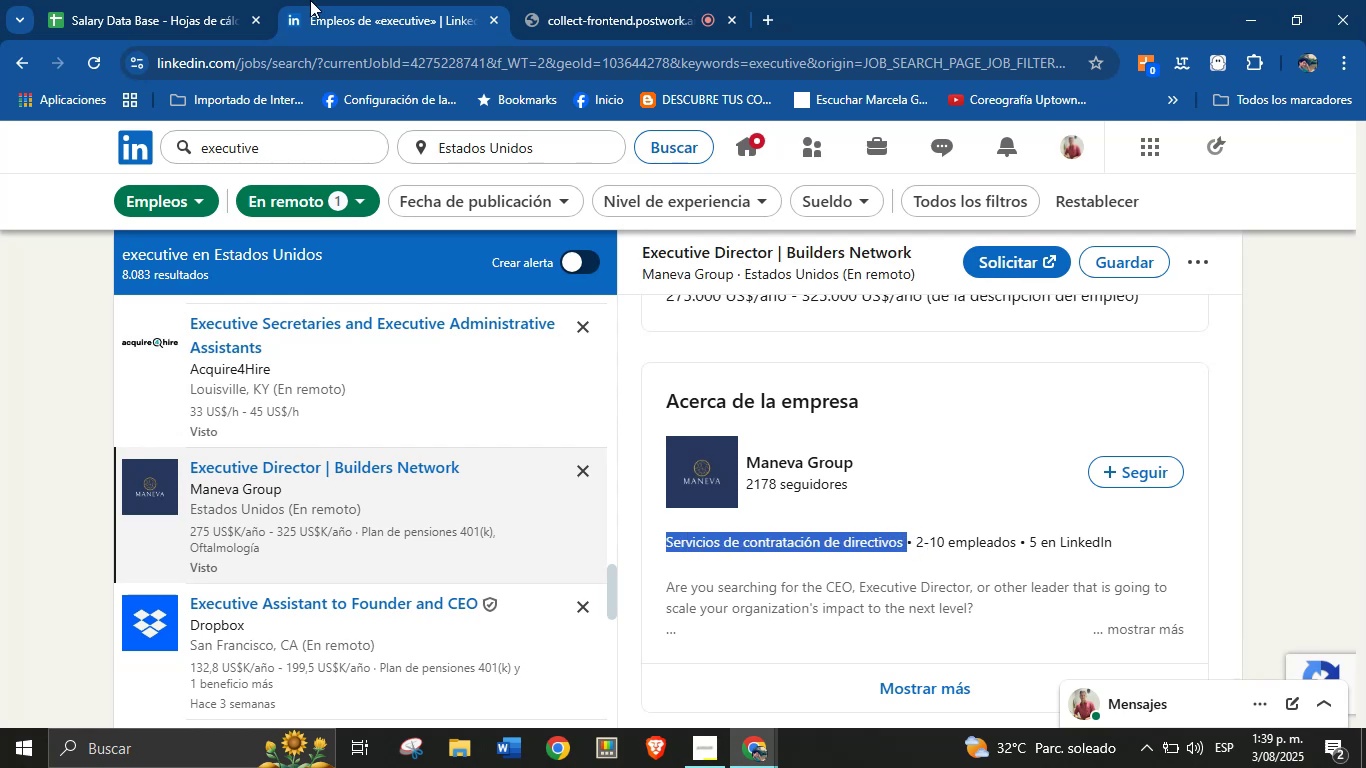 
left_click([231, 0])
 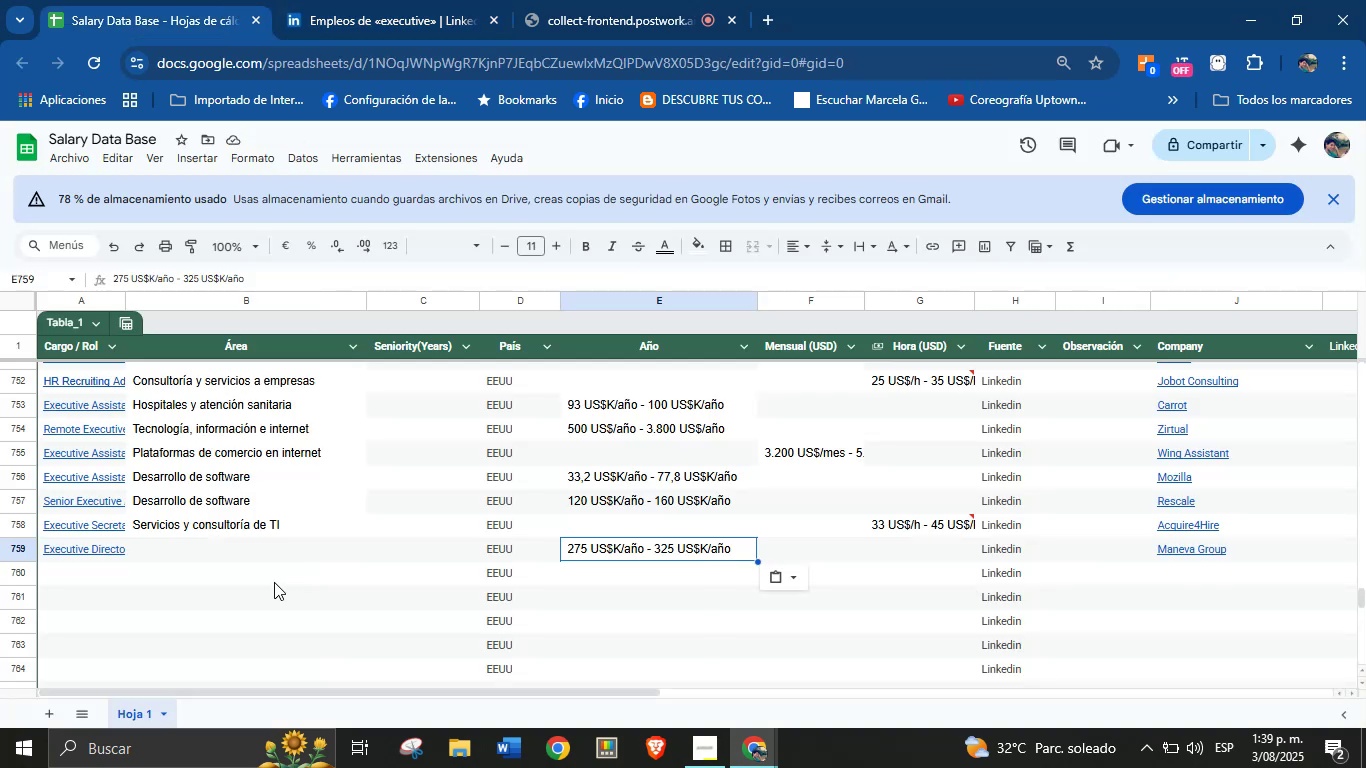 
left_click([228, 561])
 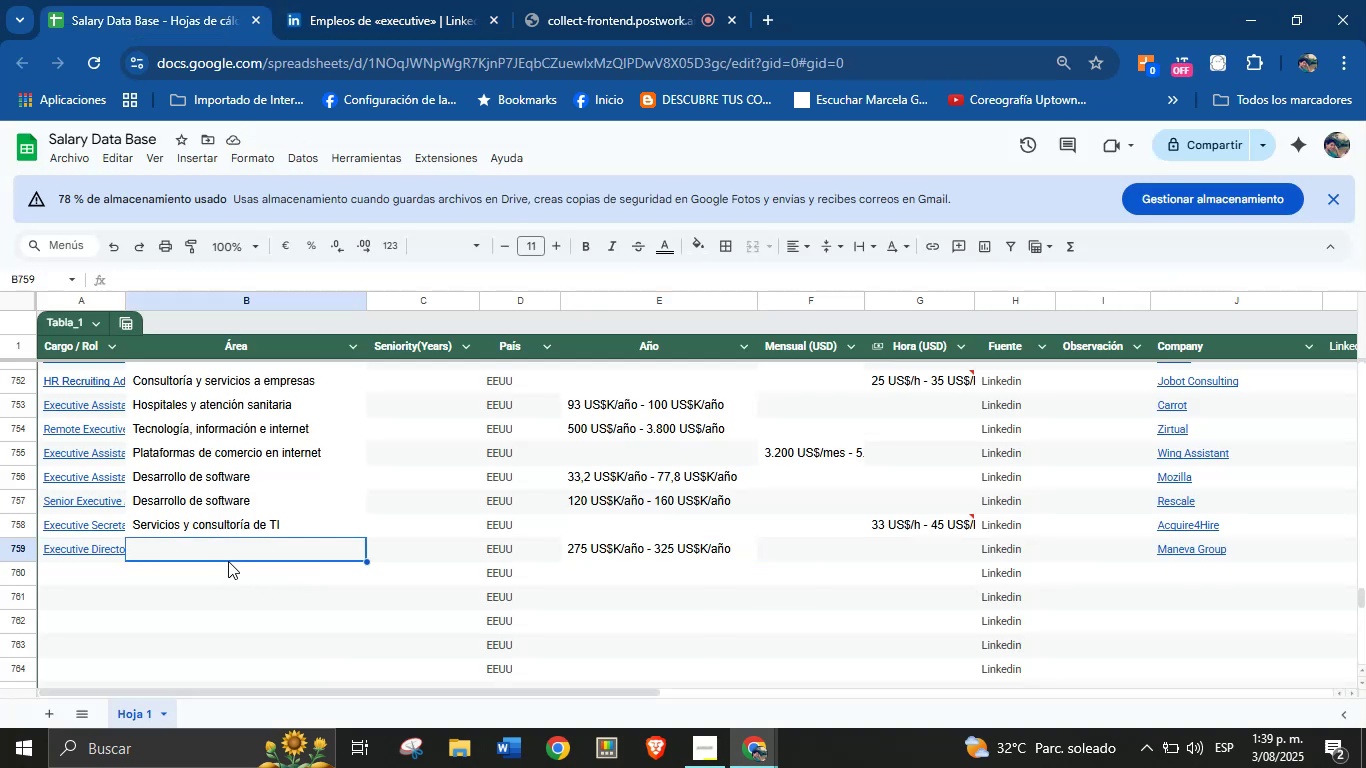 
key(Control+V)
 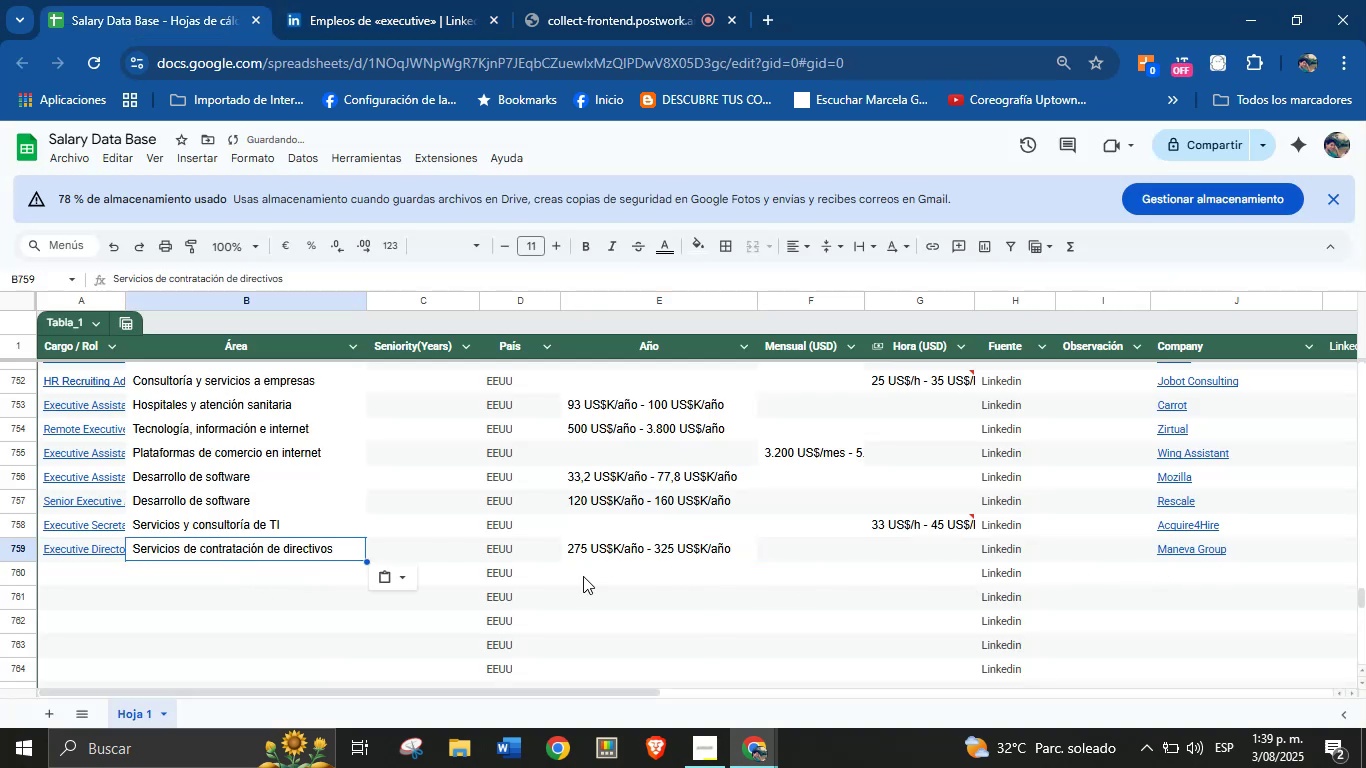 
left_click([80, 570])
 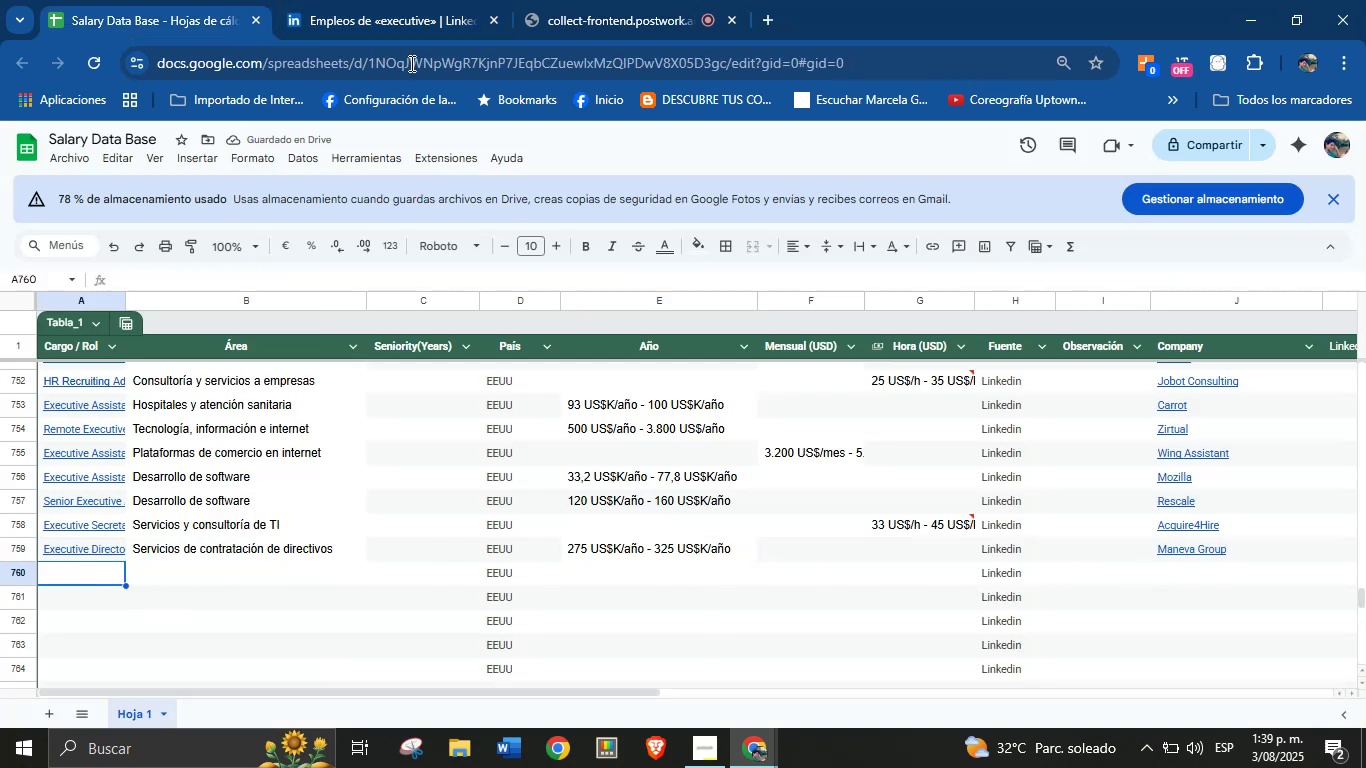 
left_click([450, 0])
 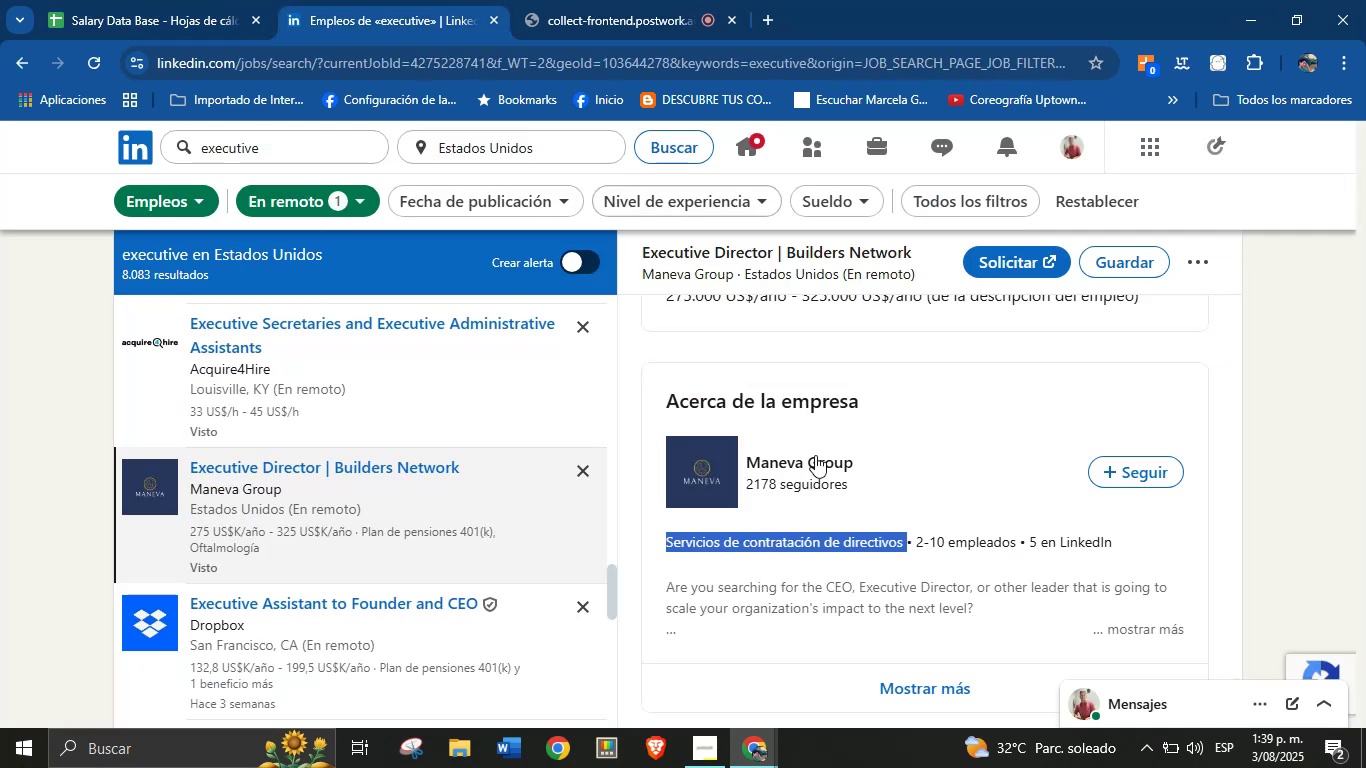 
scroll: coordinate [575, 481], scroll_direction: down, amount: 1.0
 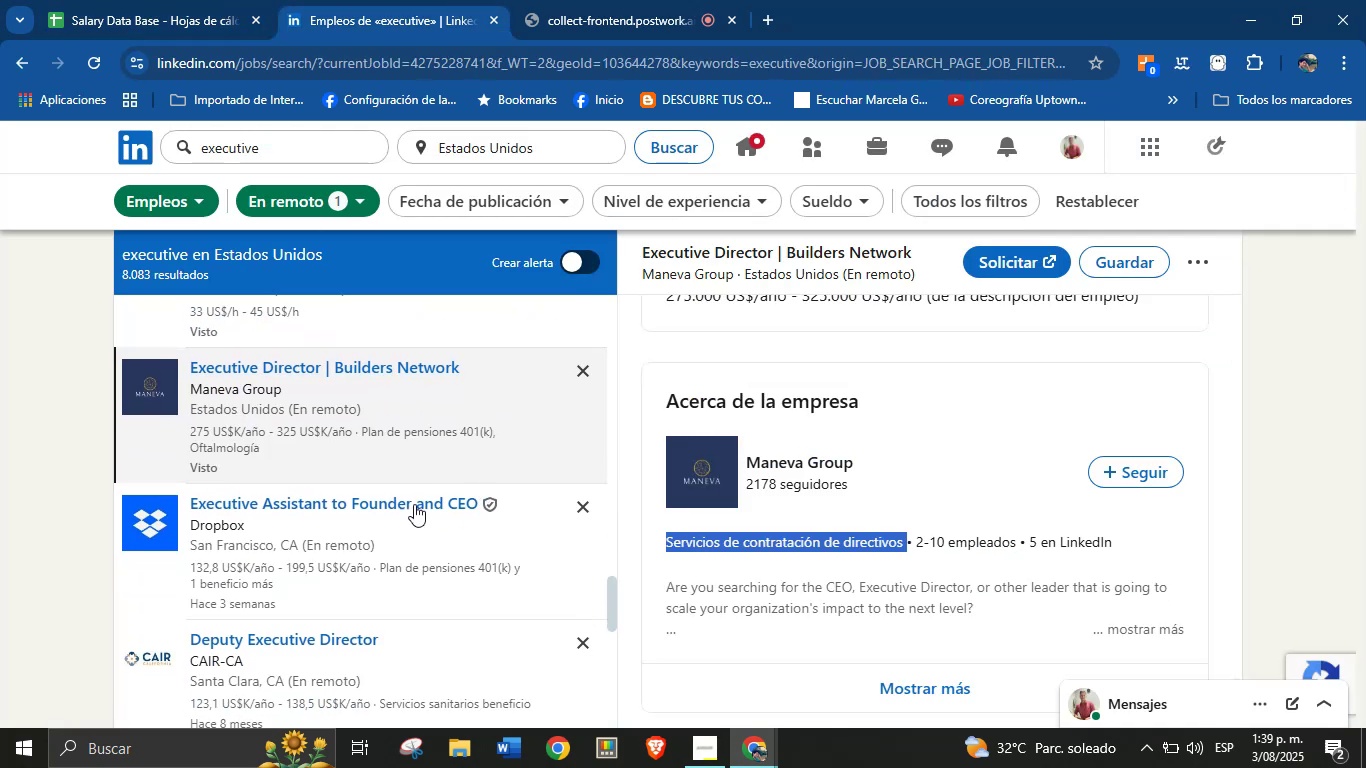 
left_click([299, 511])
 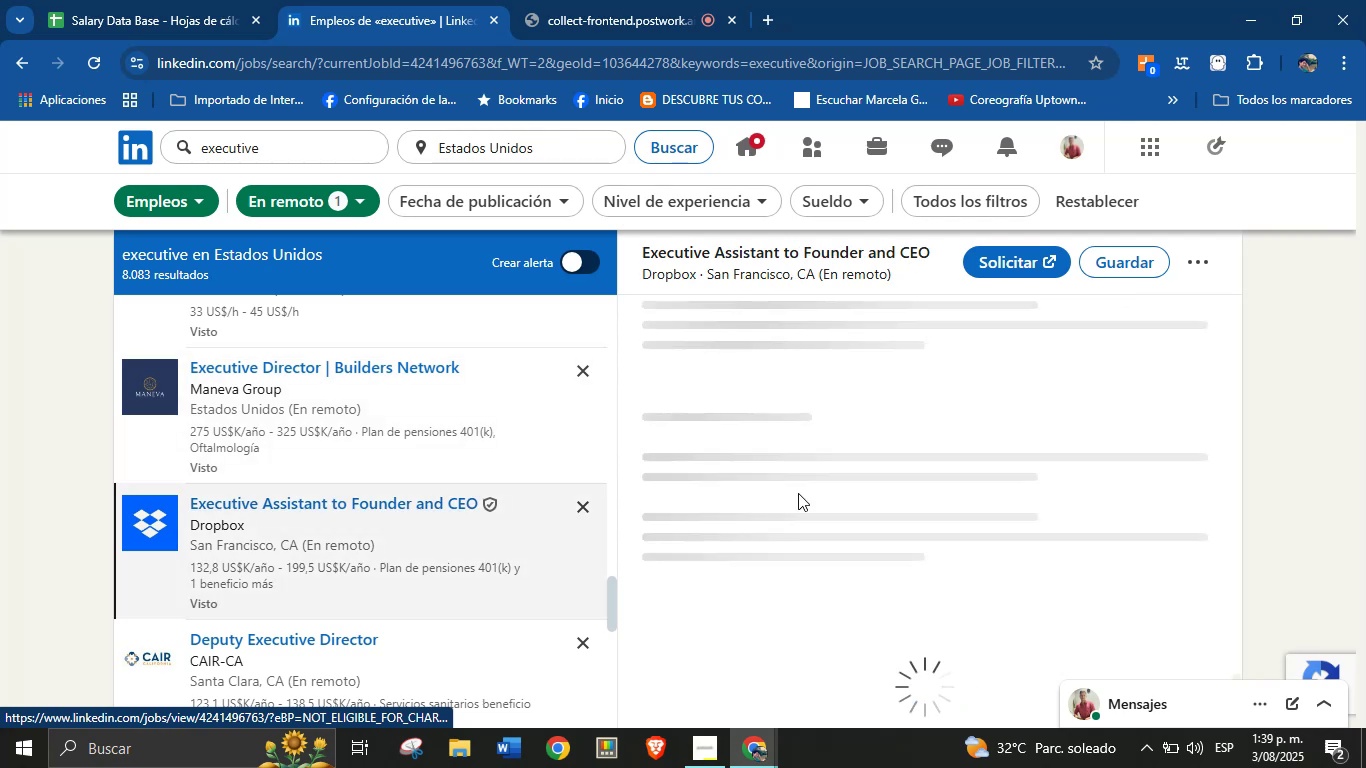 
scroll: coordinate [783, 488], scroll_direction: up, amount: 31.0
 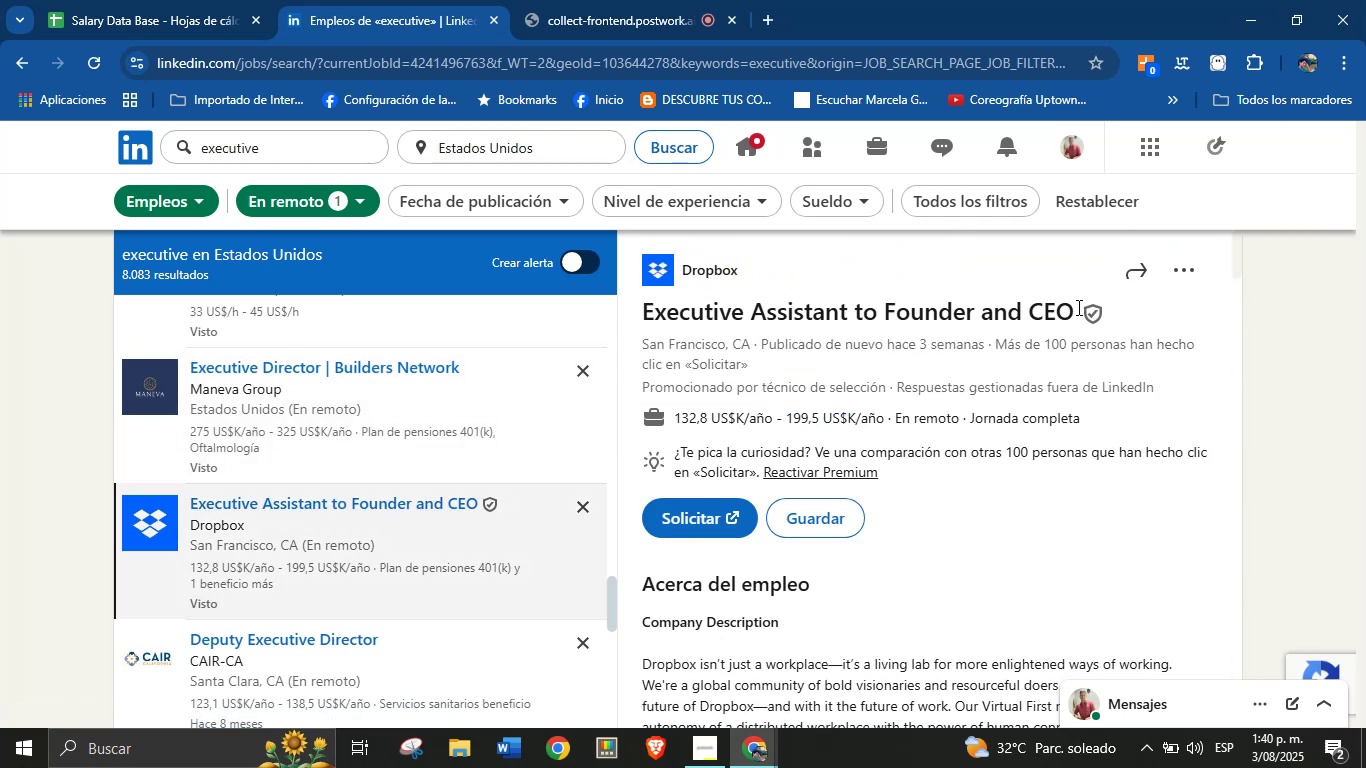 
wait(6.64)
 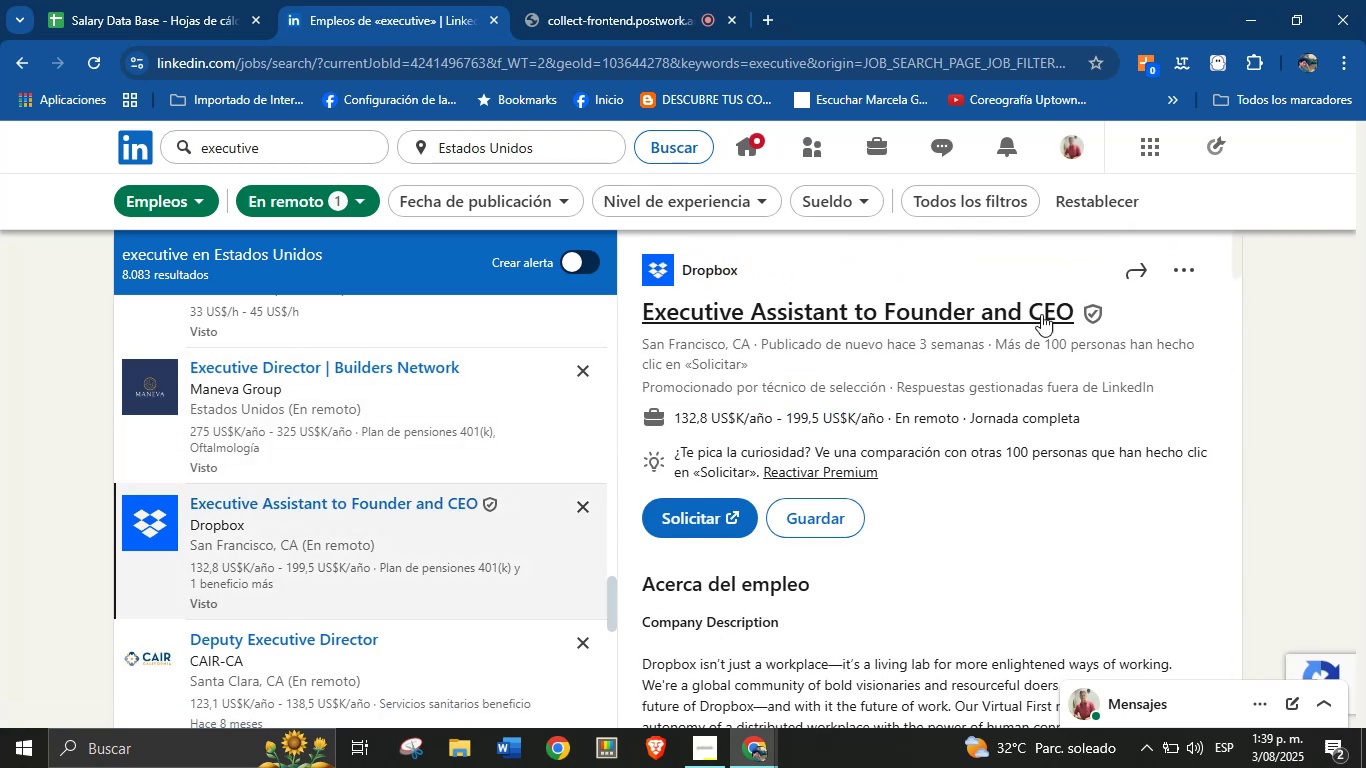 
key(Control+C)
 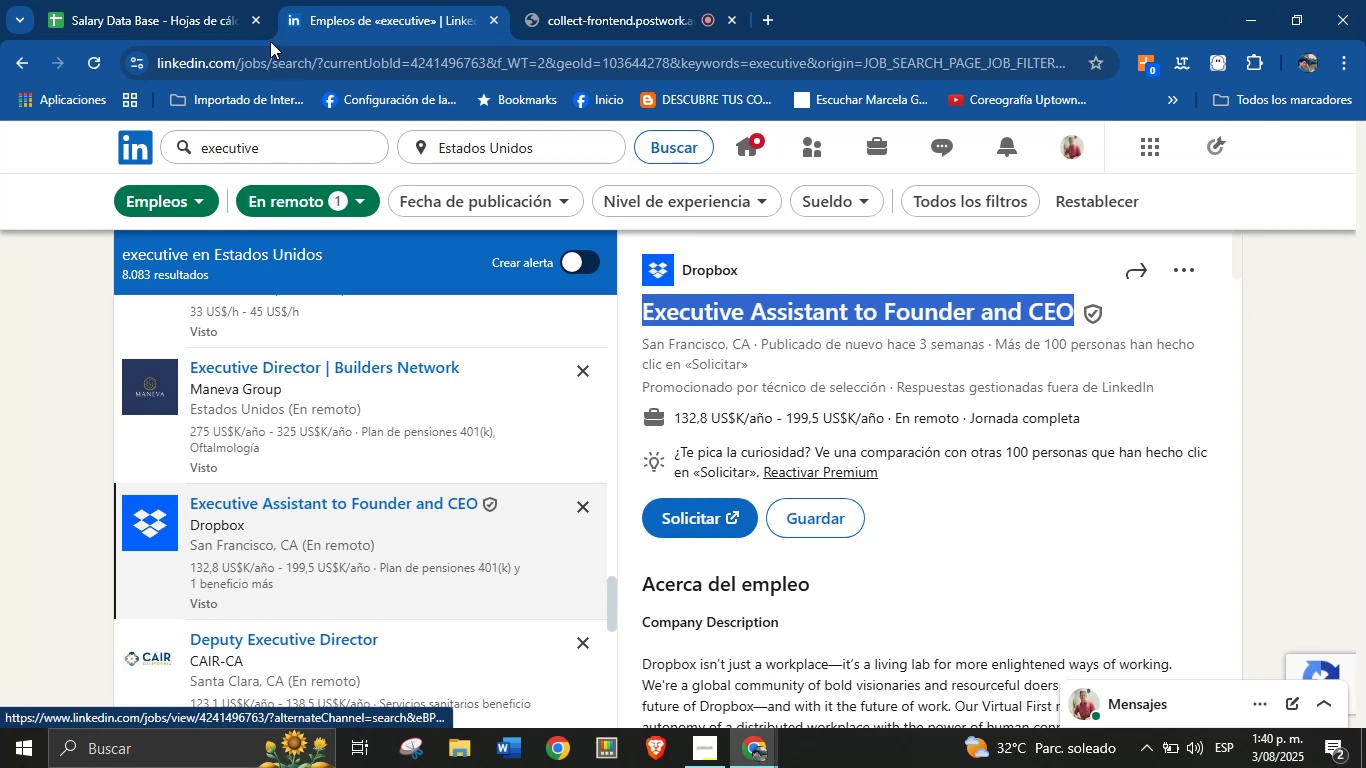 
left_click([235, 0])
 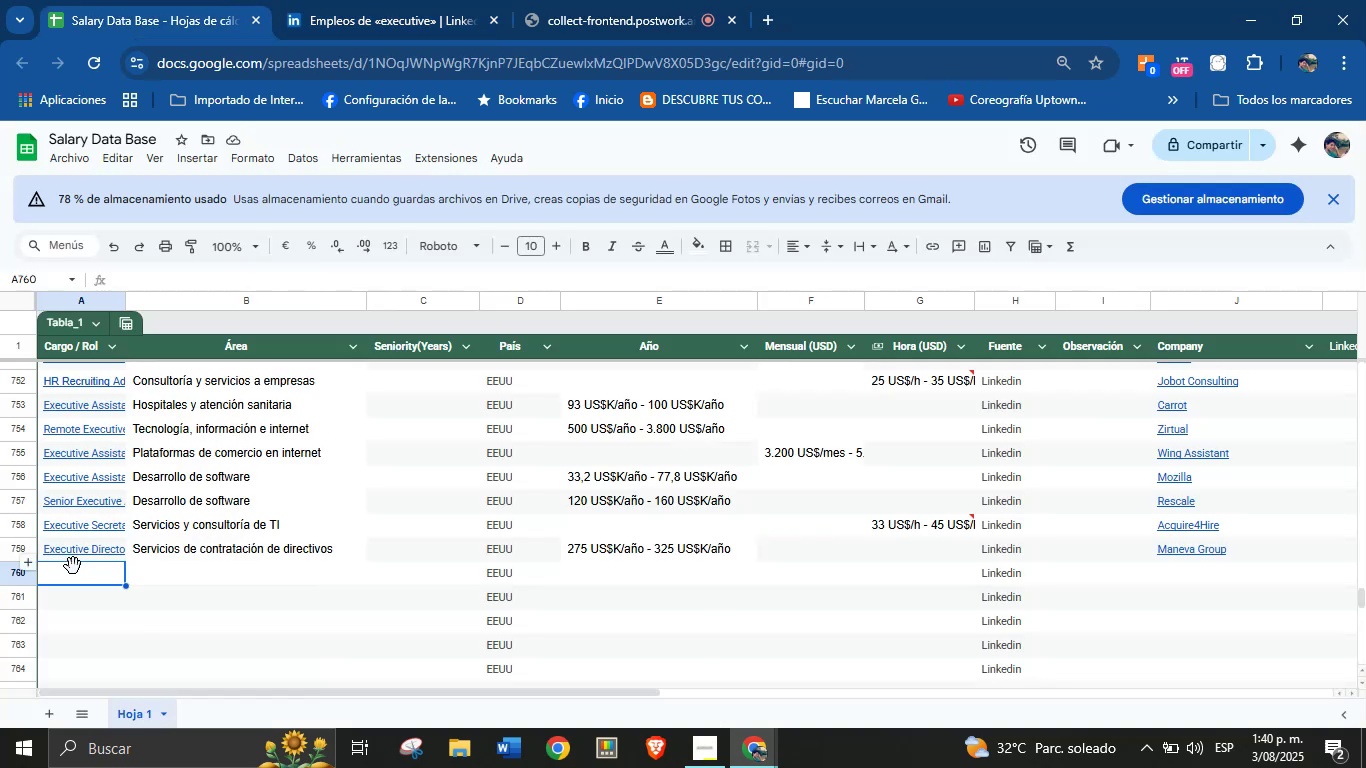 
left_click([76, 568])
 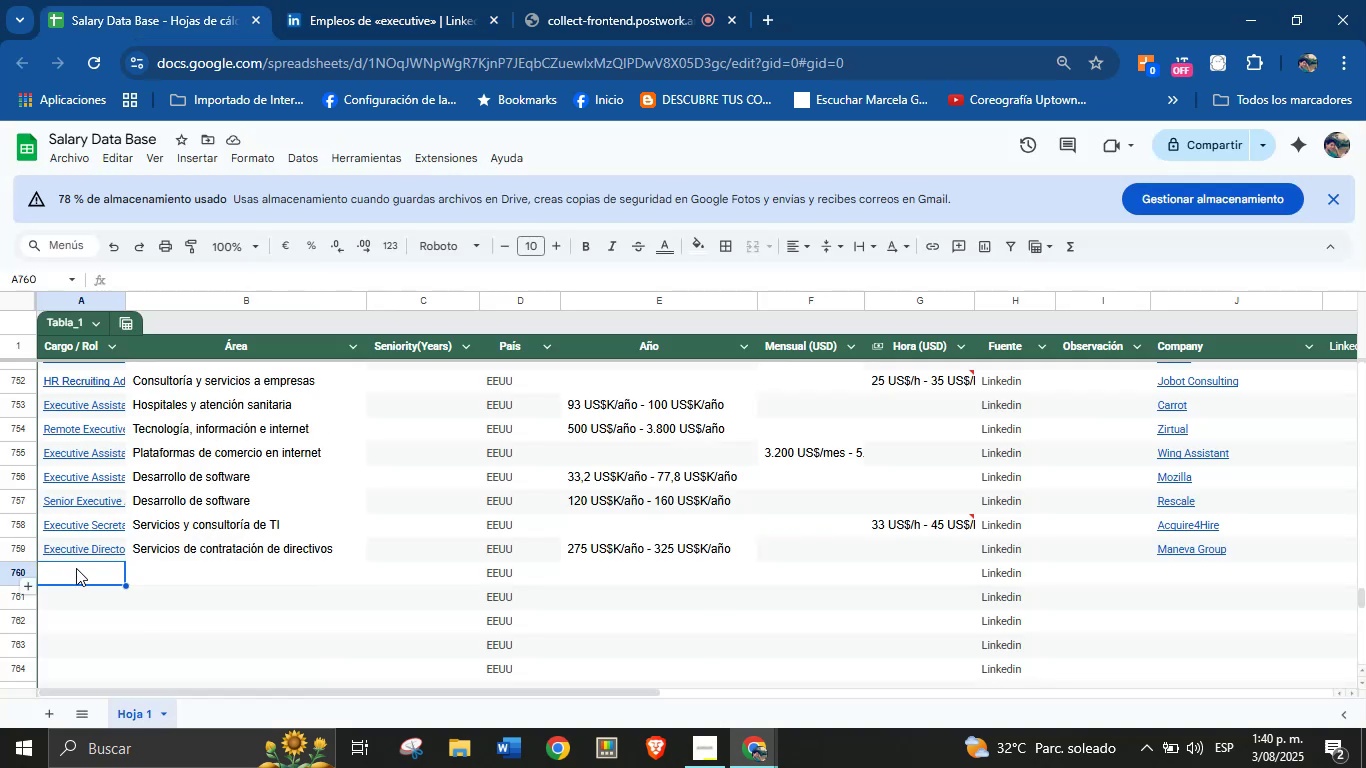 
key(Control+V)
 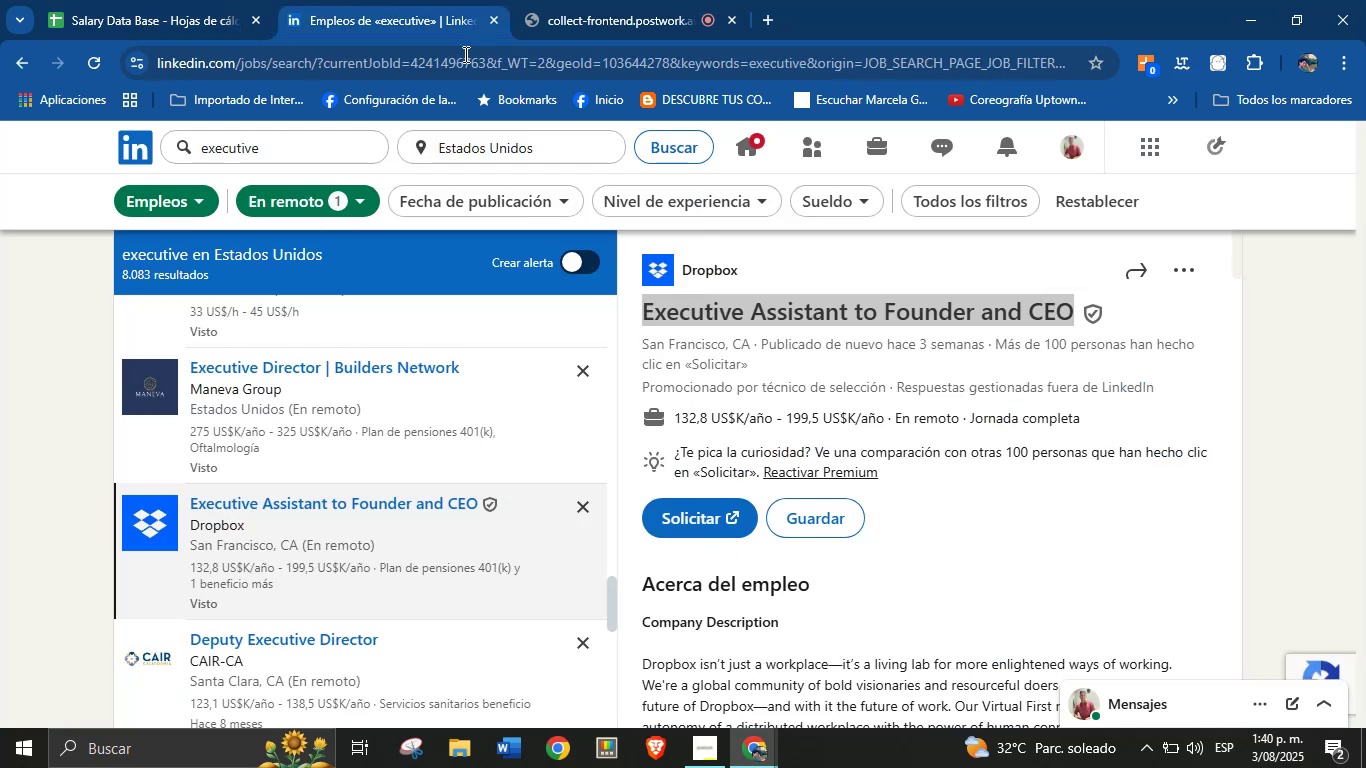 
left_click([740, 258])
 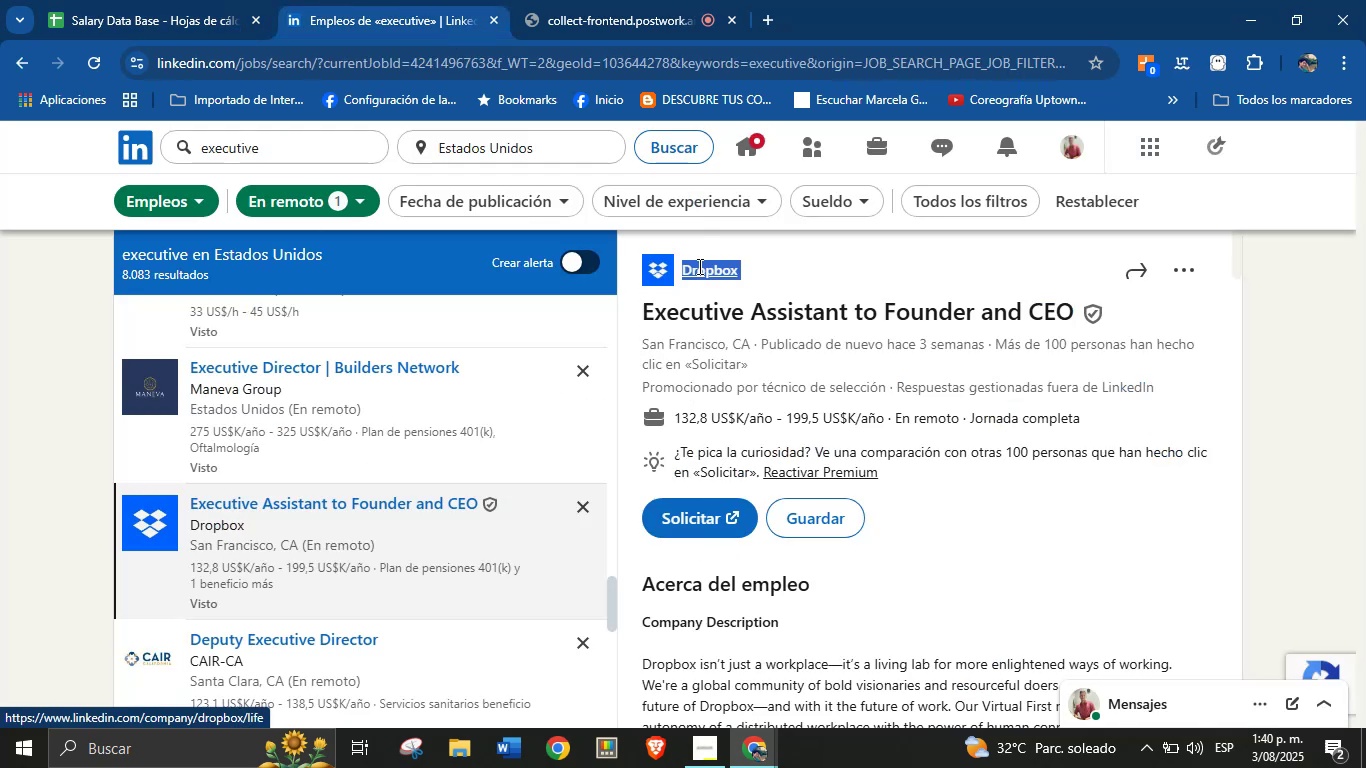 
key(Control+C)
 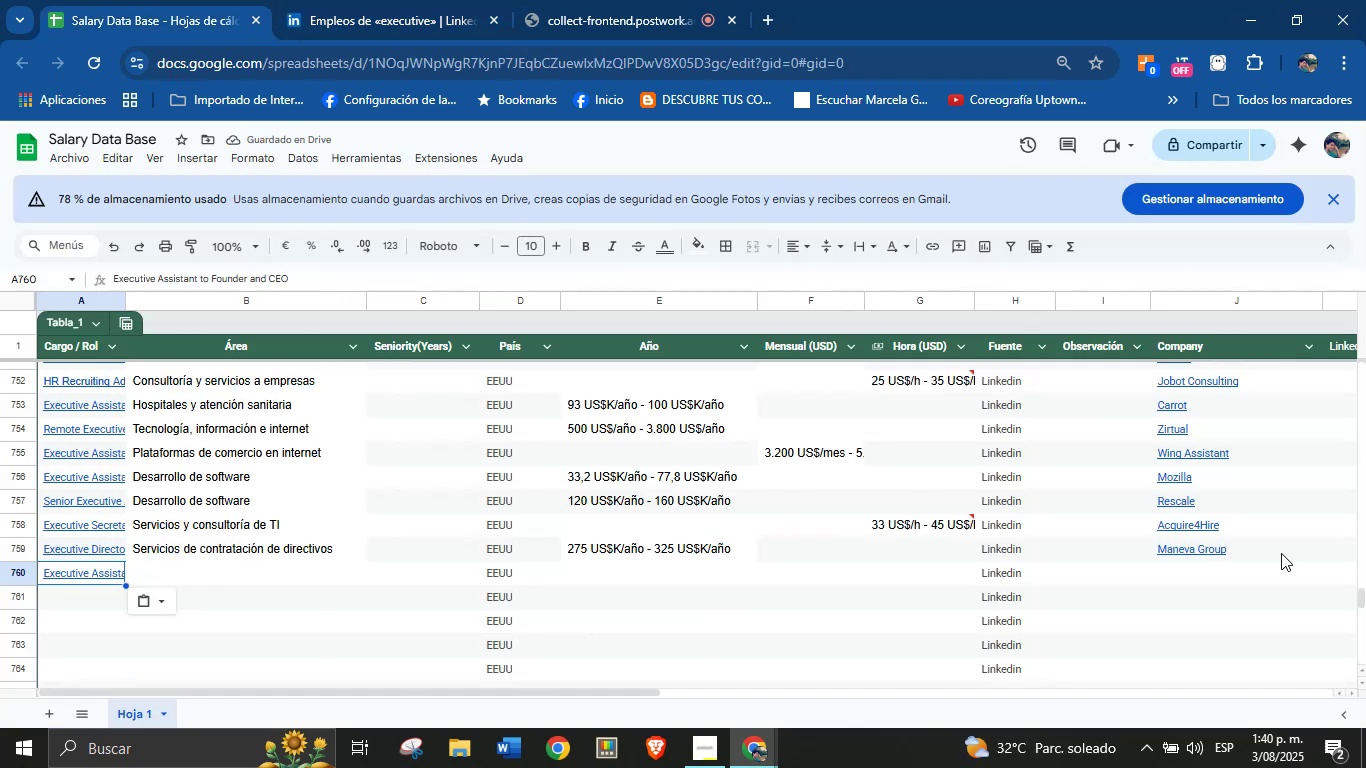 
left_click([1187, 567])
 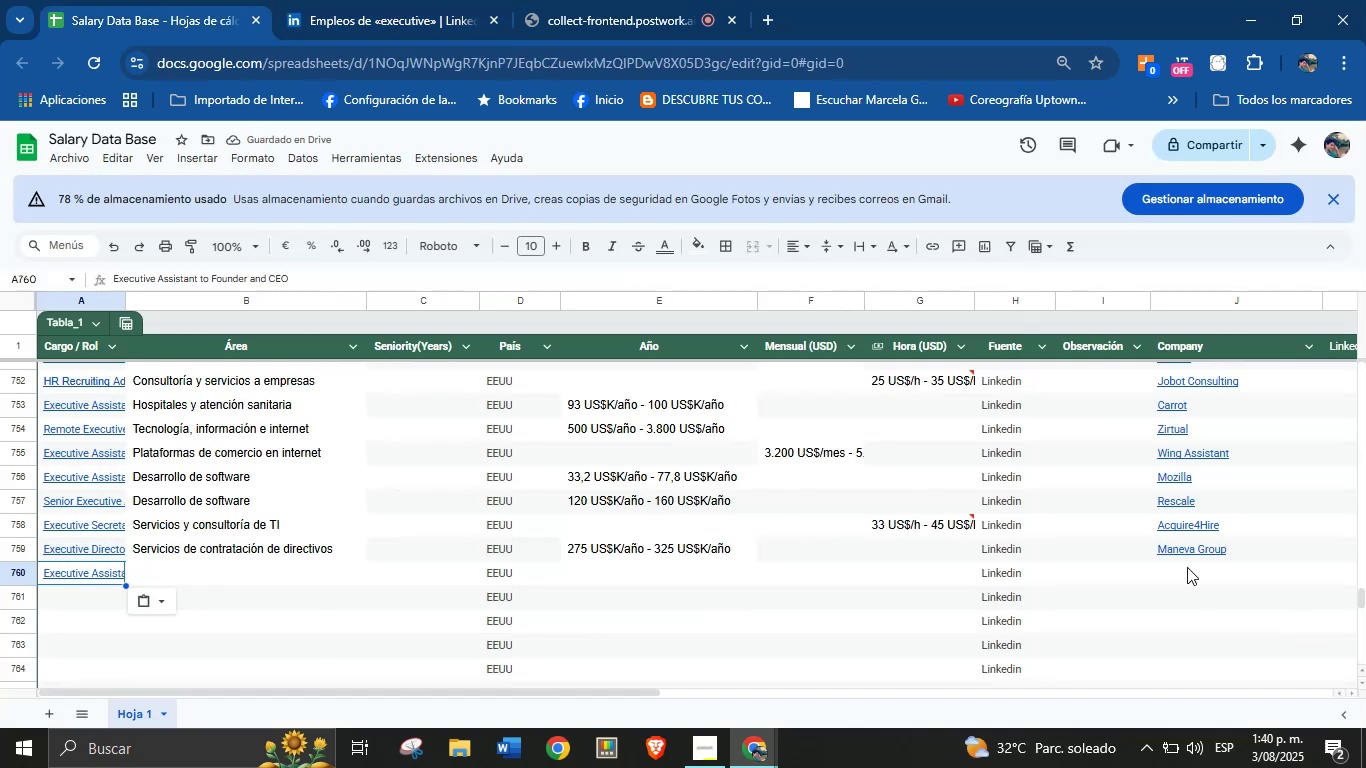 
key(Control+V)
 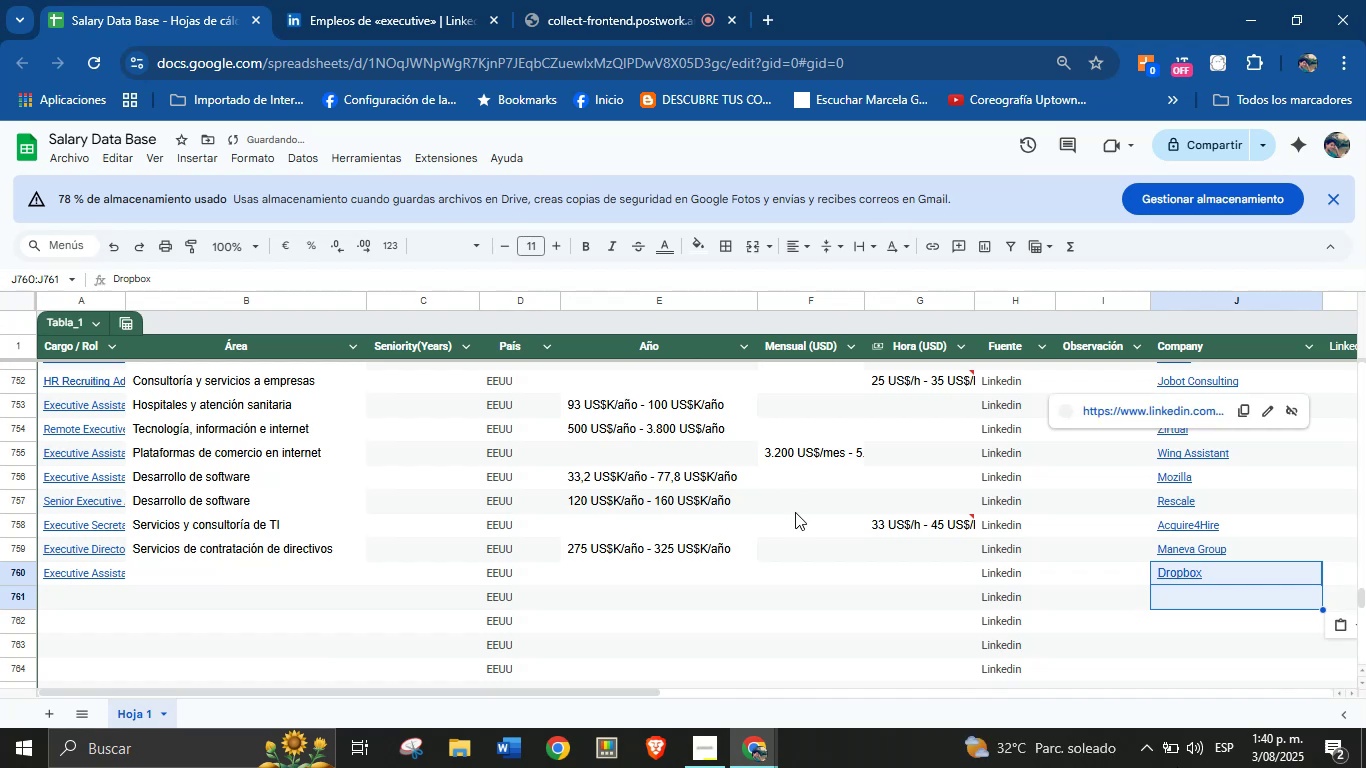 
left_click([1156, 625])
 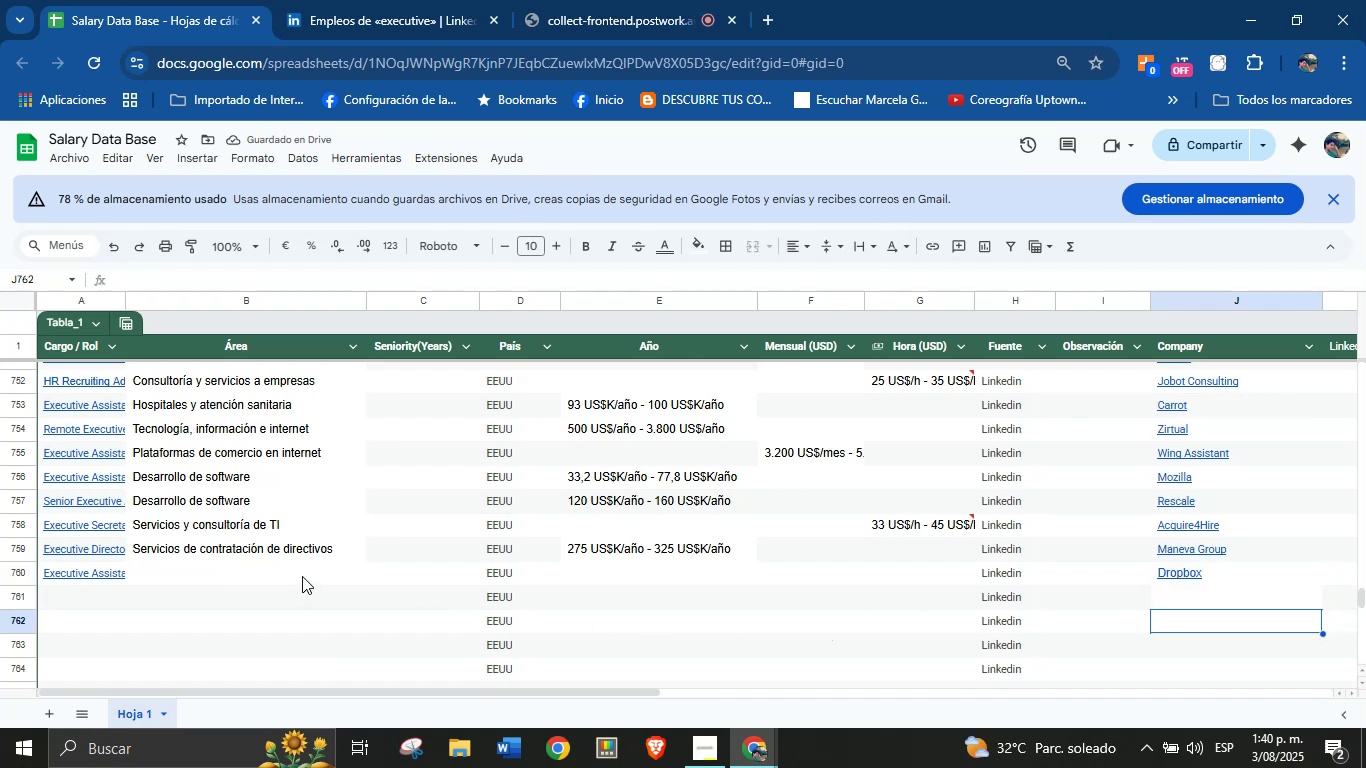 
left_click([323, 567])
 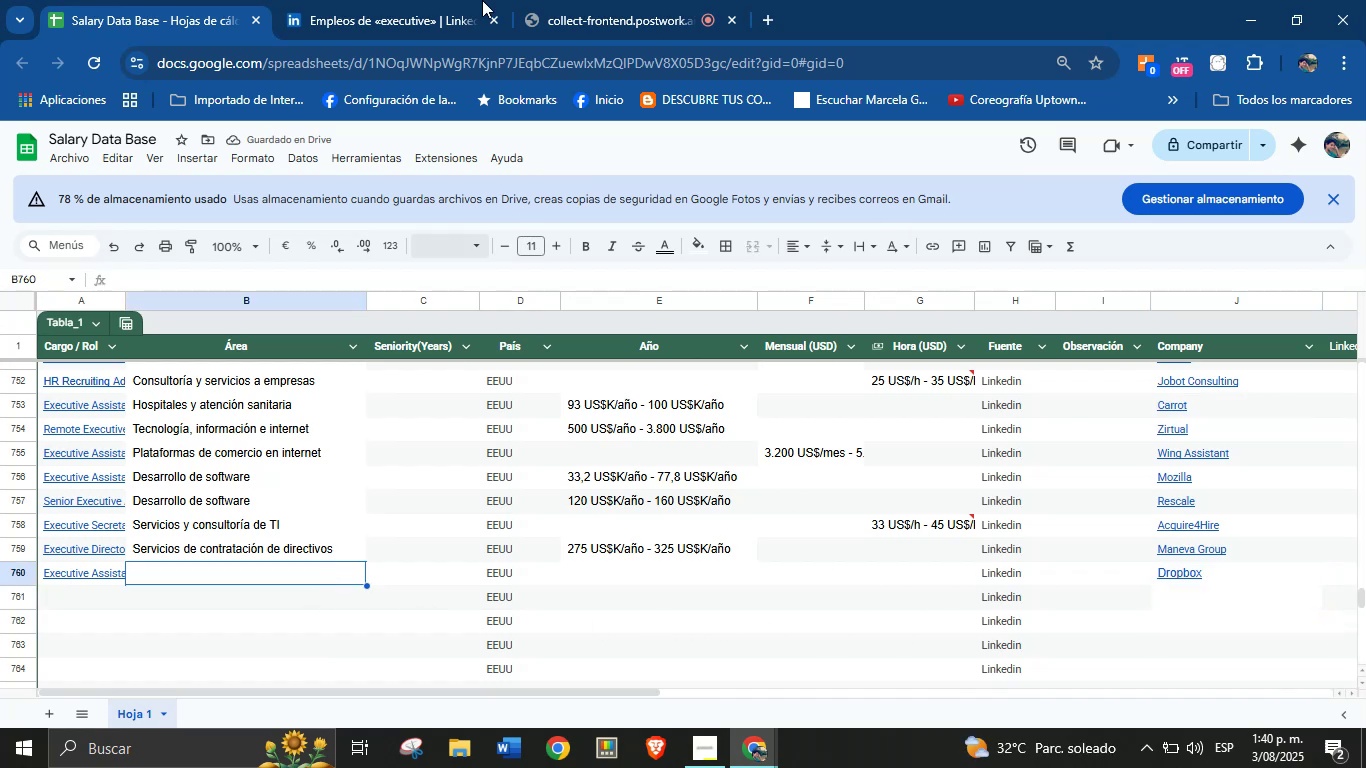 
left_click([482, 0])
 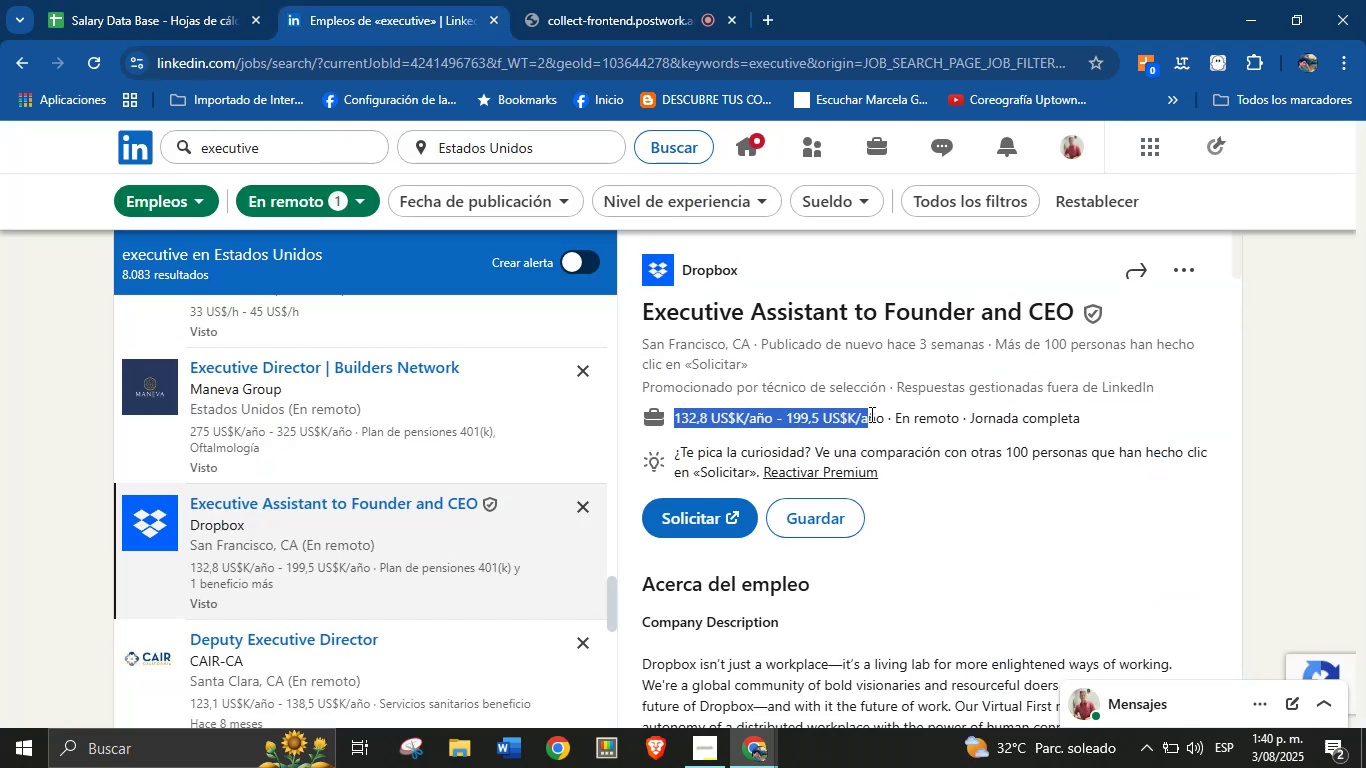 
key(Control+C)
 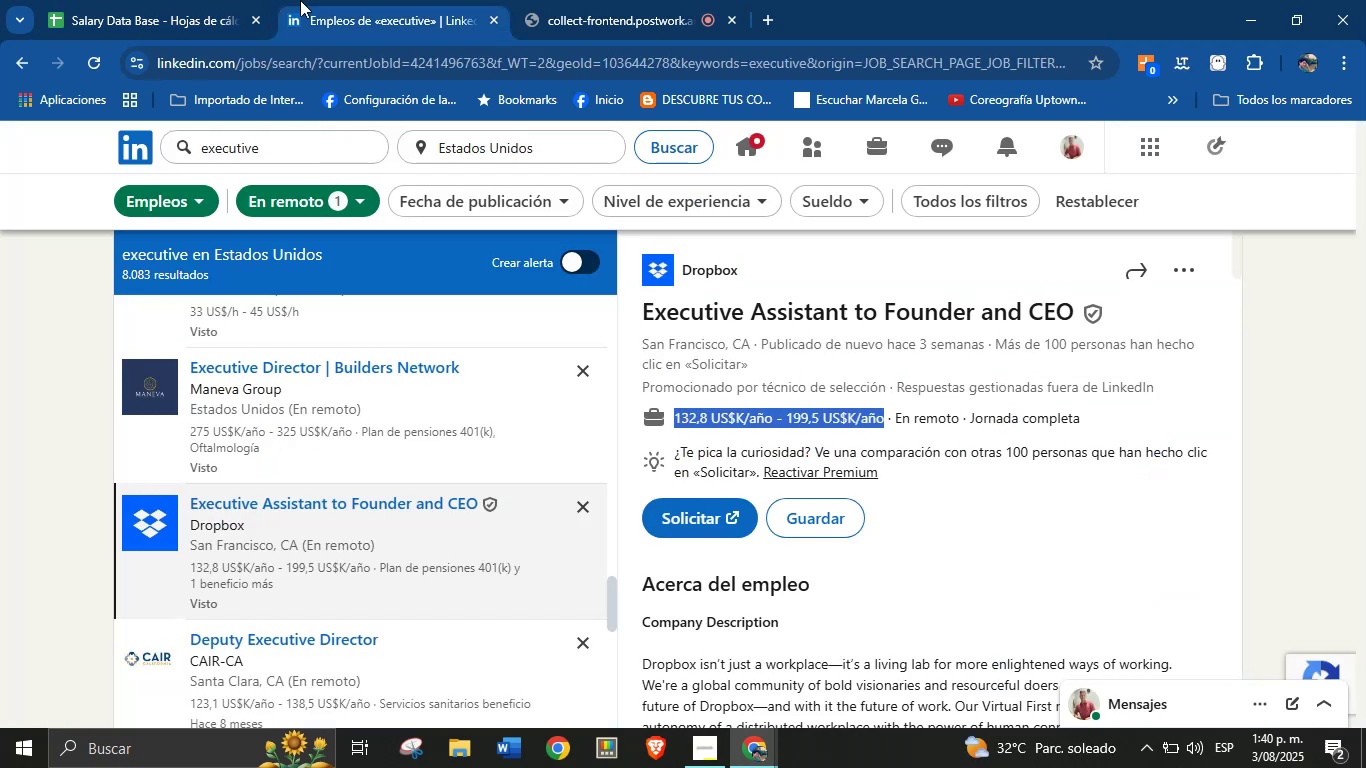 
left_click([268, 0])
 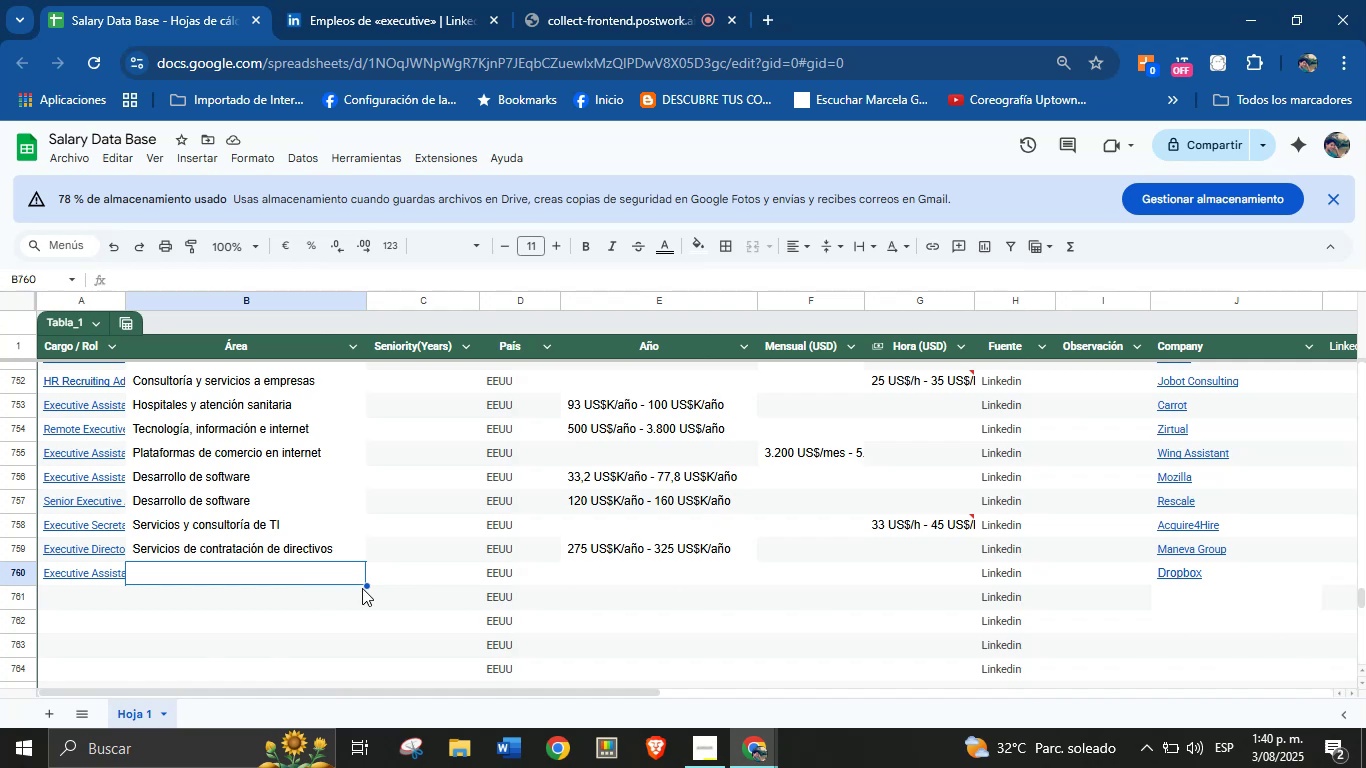 
left_click([683, 583])
 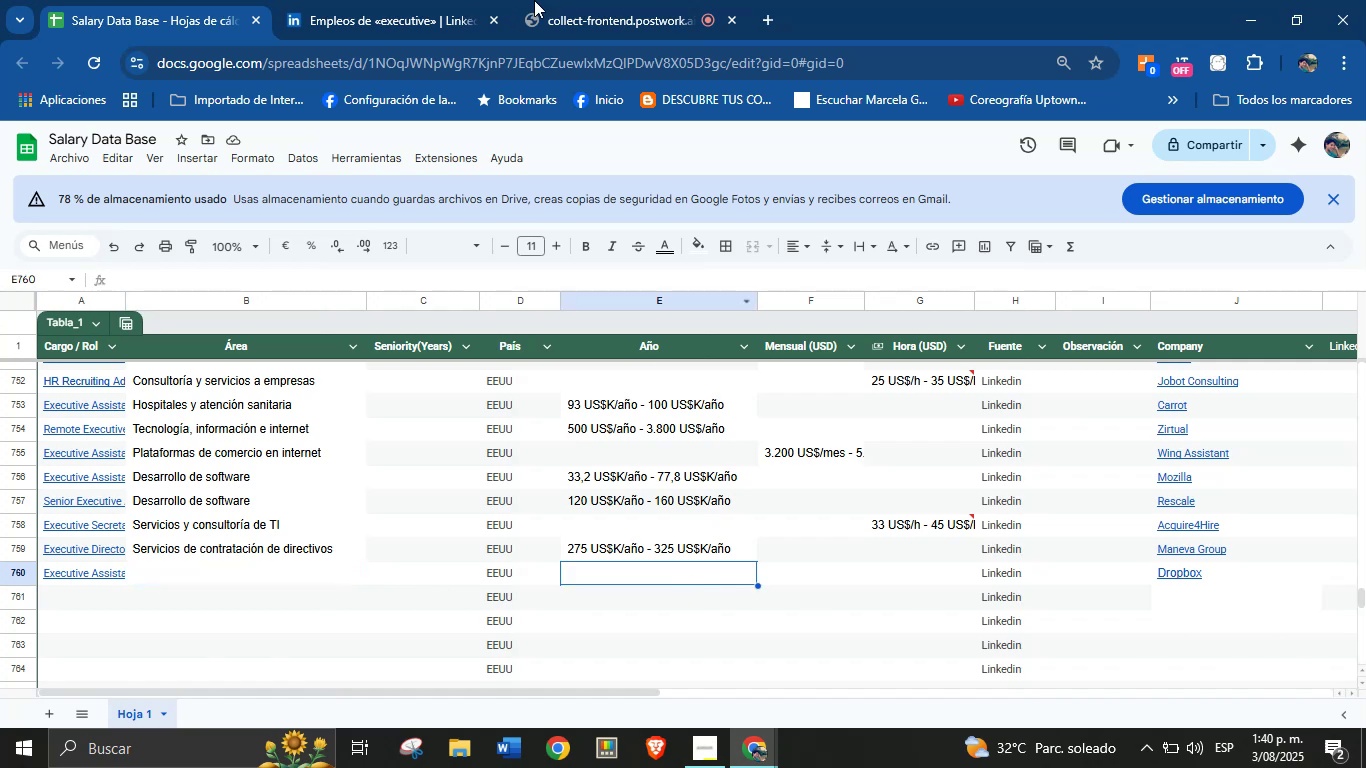 
left_click([520, 0])
 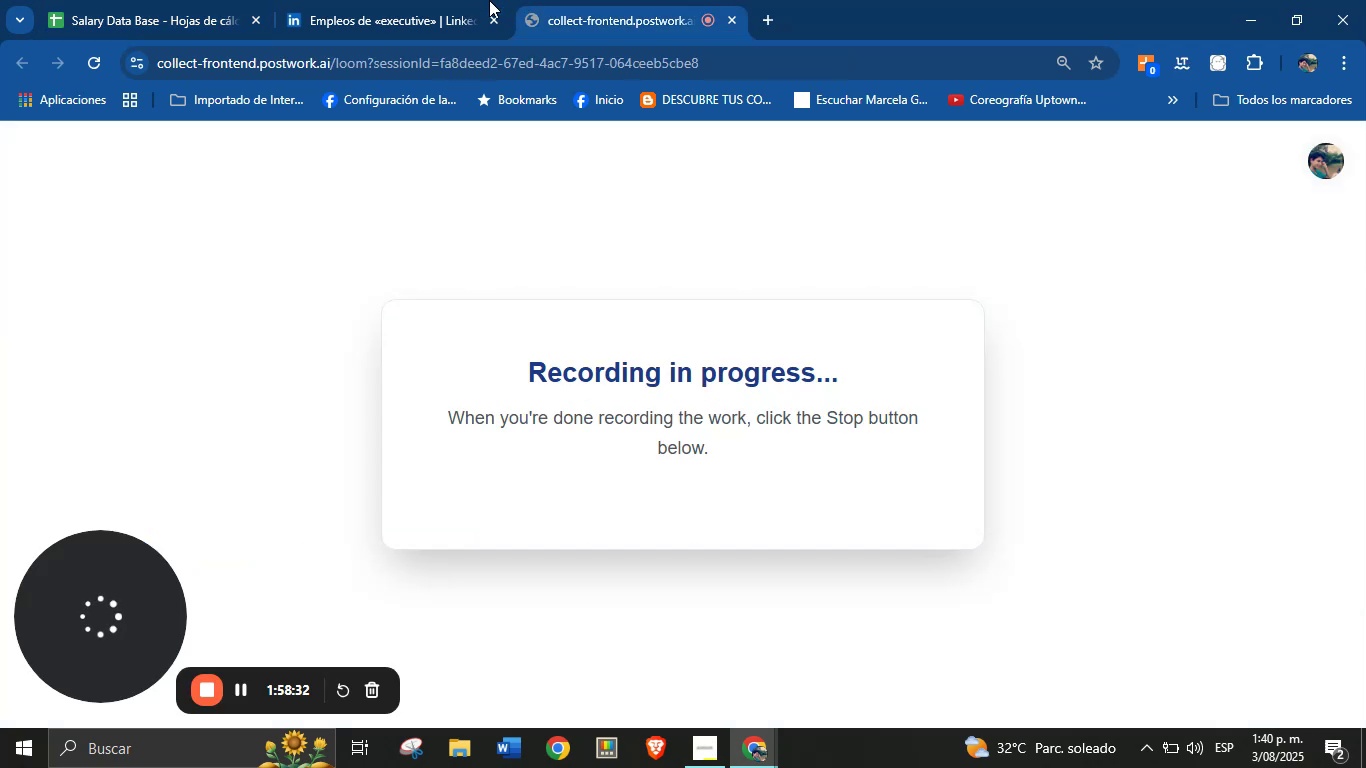 
left_click([432, 0])
 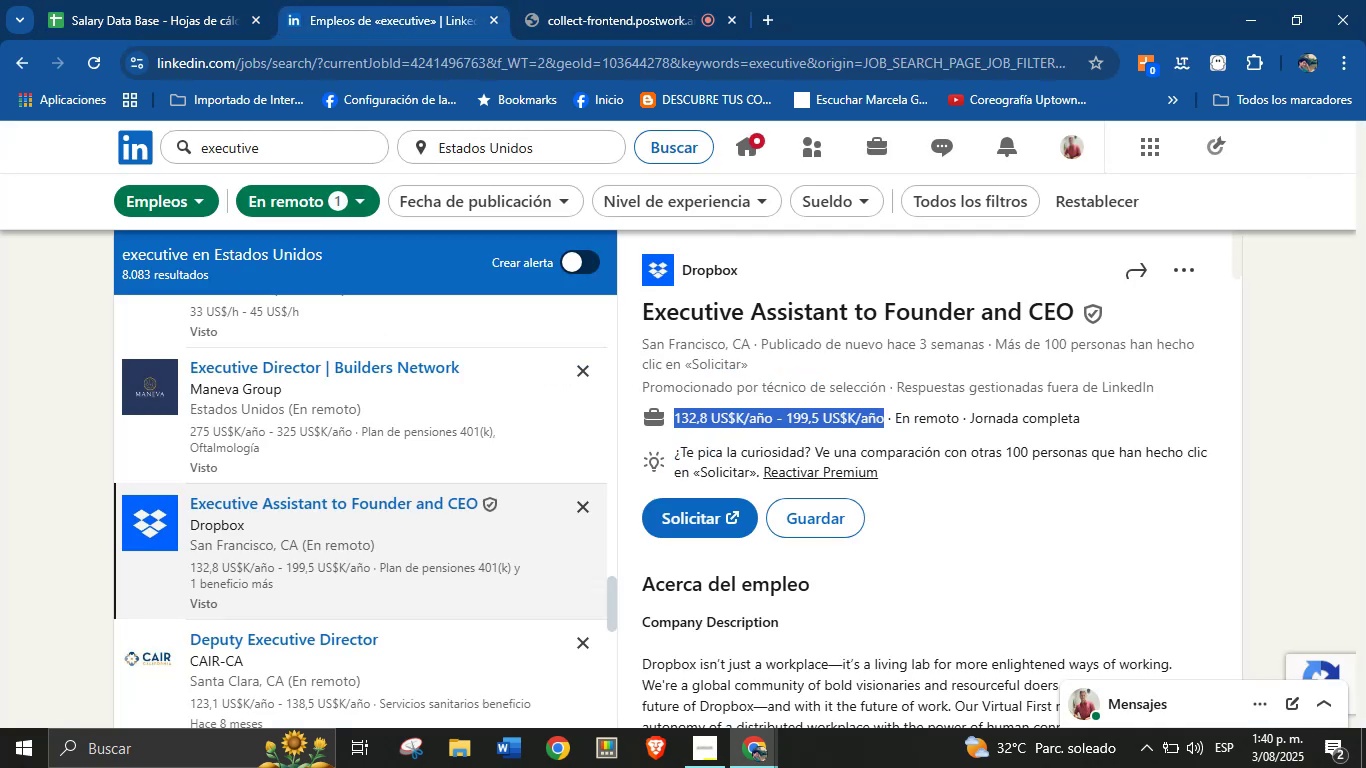 
left_click([155, 0])
 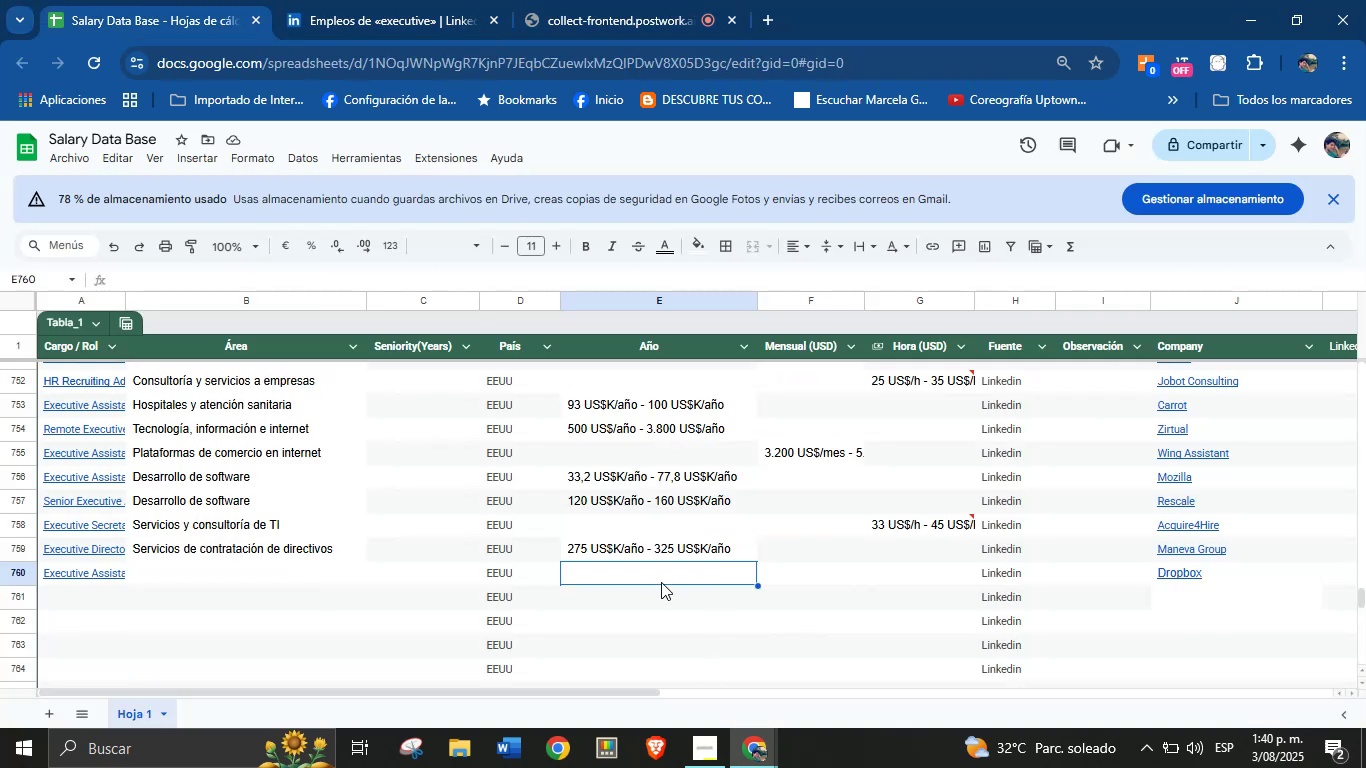 
left_click([661, 575])
 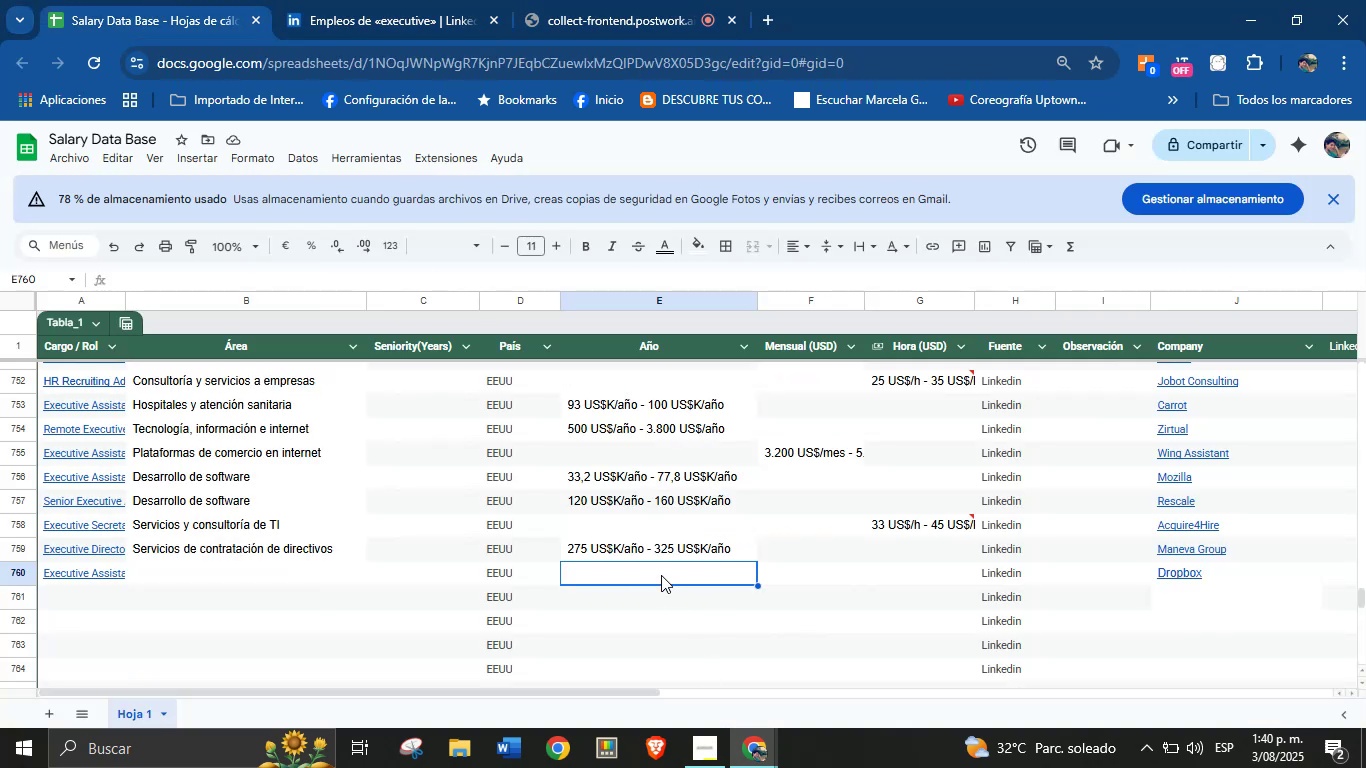 
key(Control+V)
 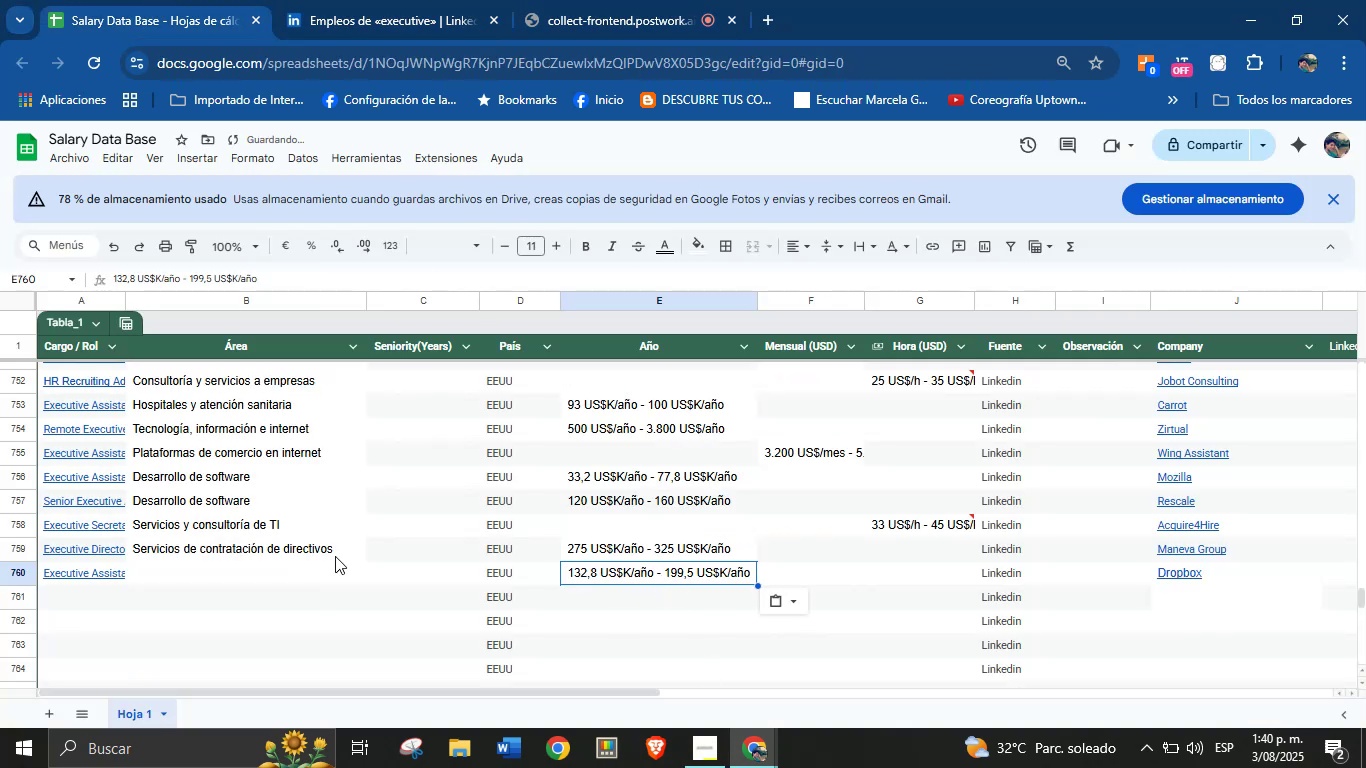 
left_click([159, 586])
 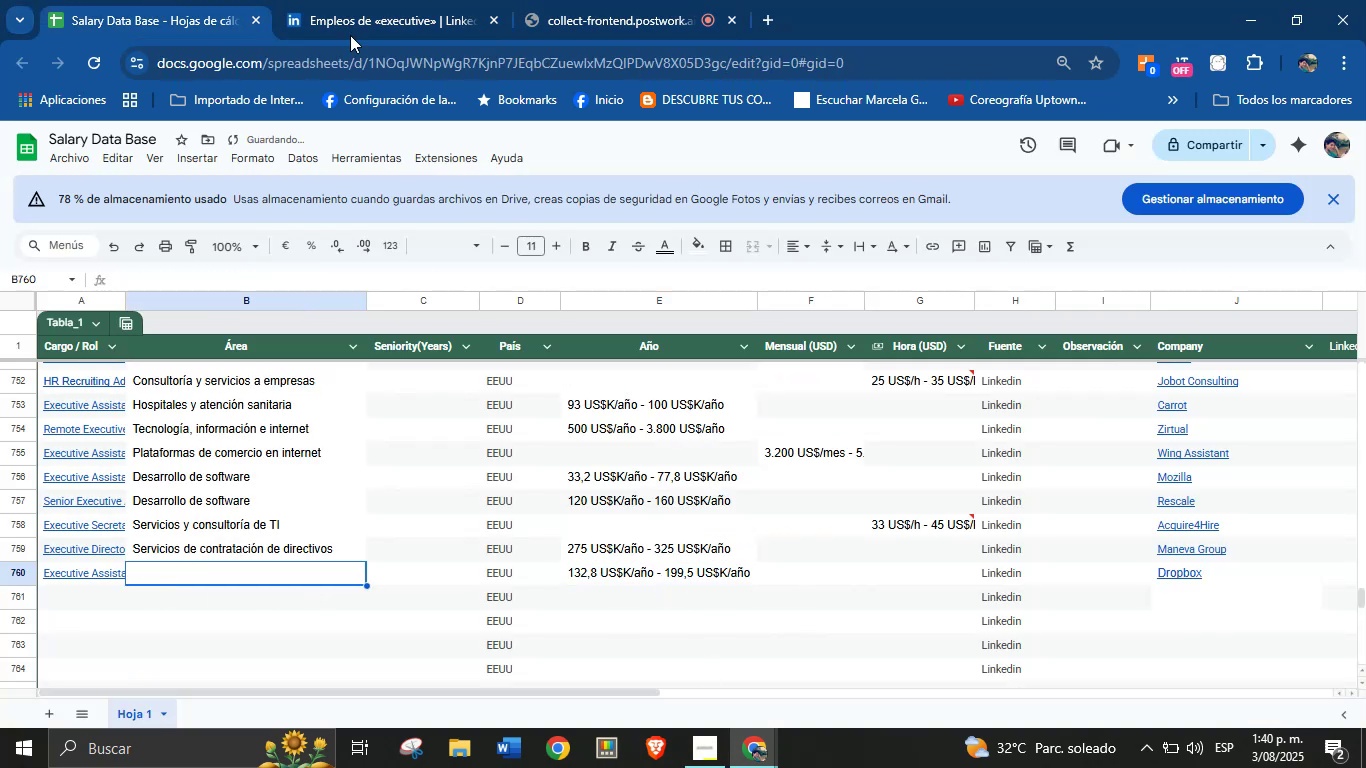 
left_click([355, 0])
 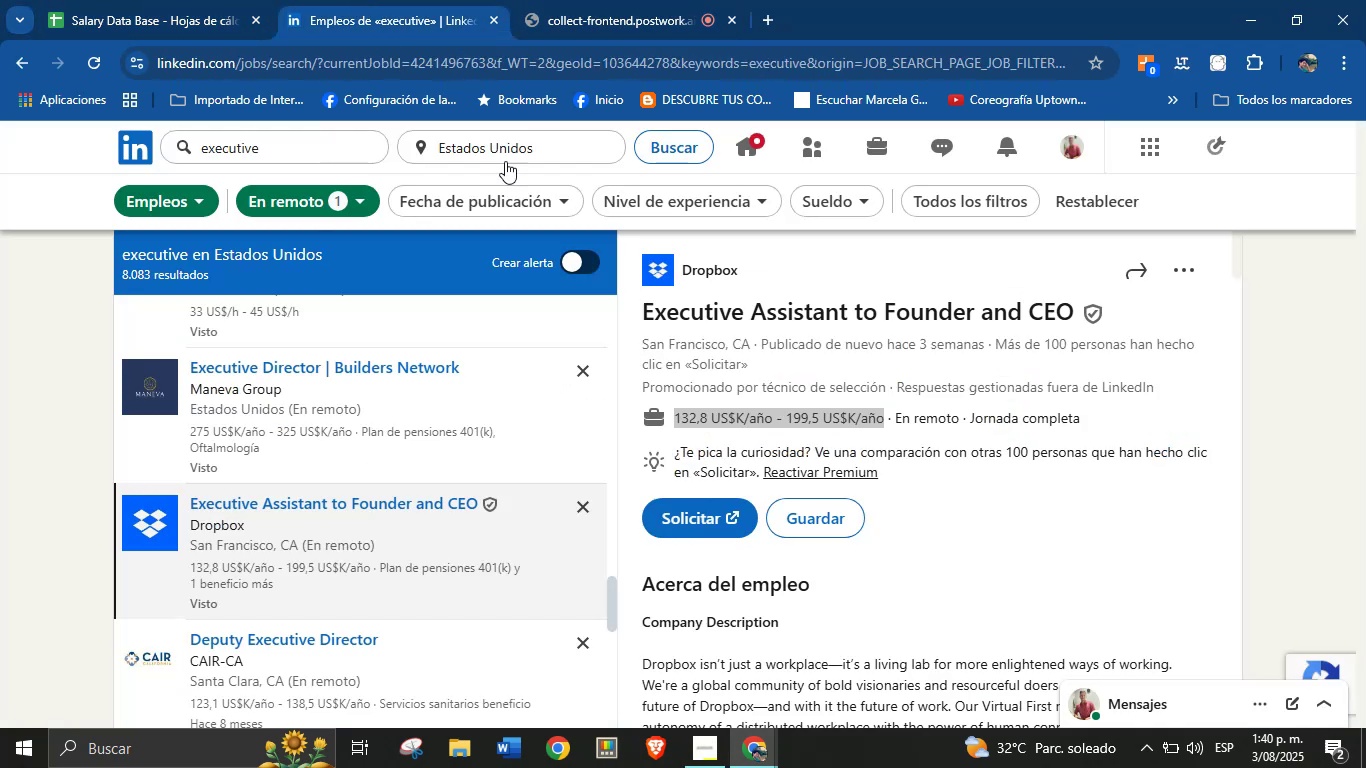 
scroll: coordinate [758, 545], scroll_direction: down, amount: 47.0
 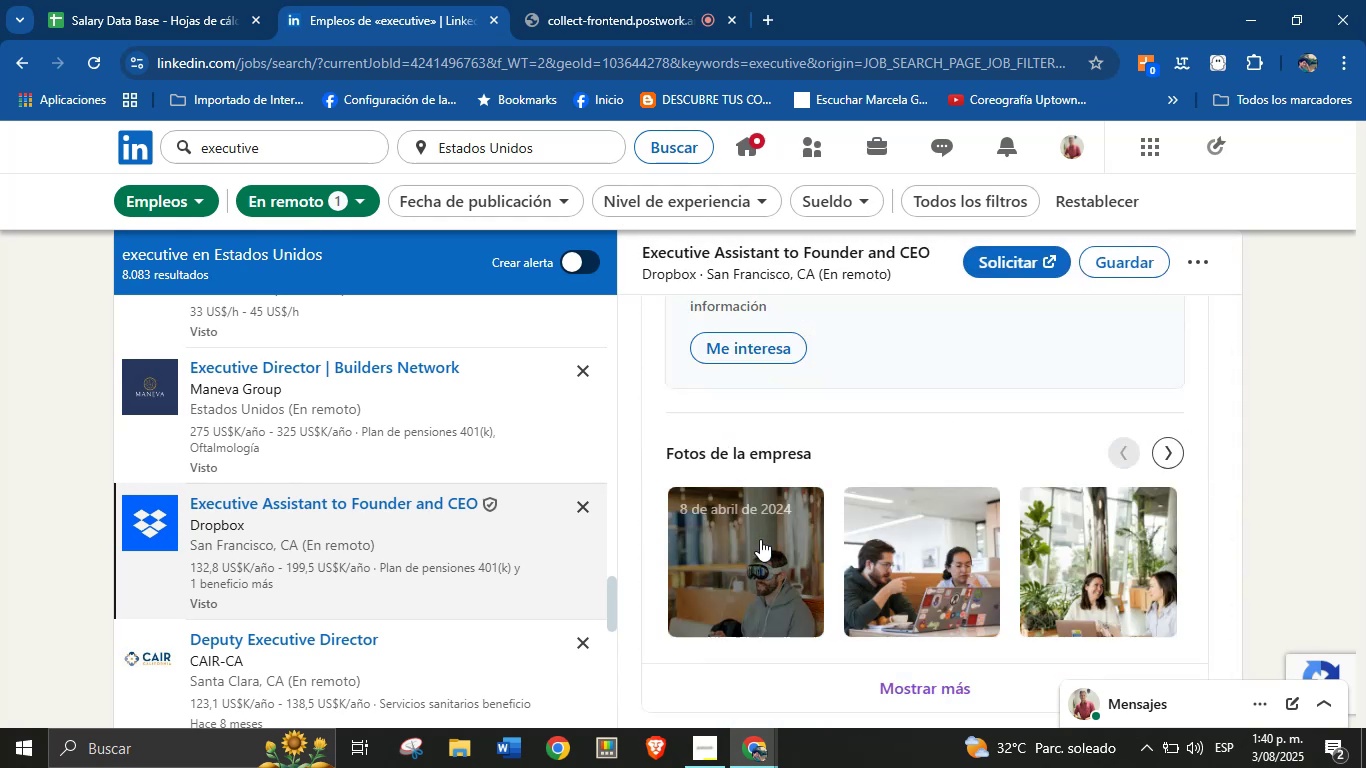 
scroll: coordinate [754, 488], scroll_direction: up, amount: 5.0
 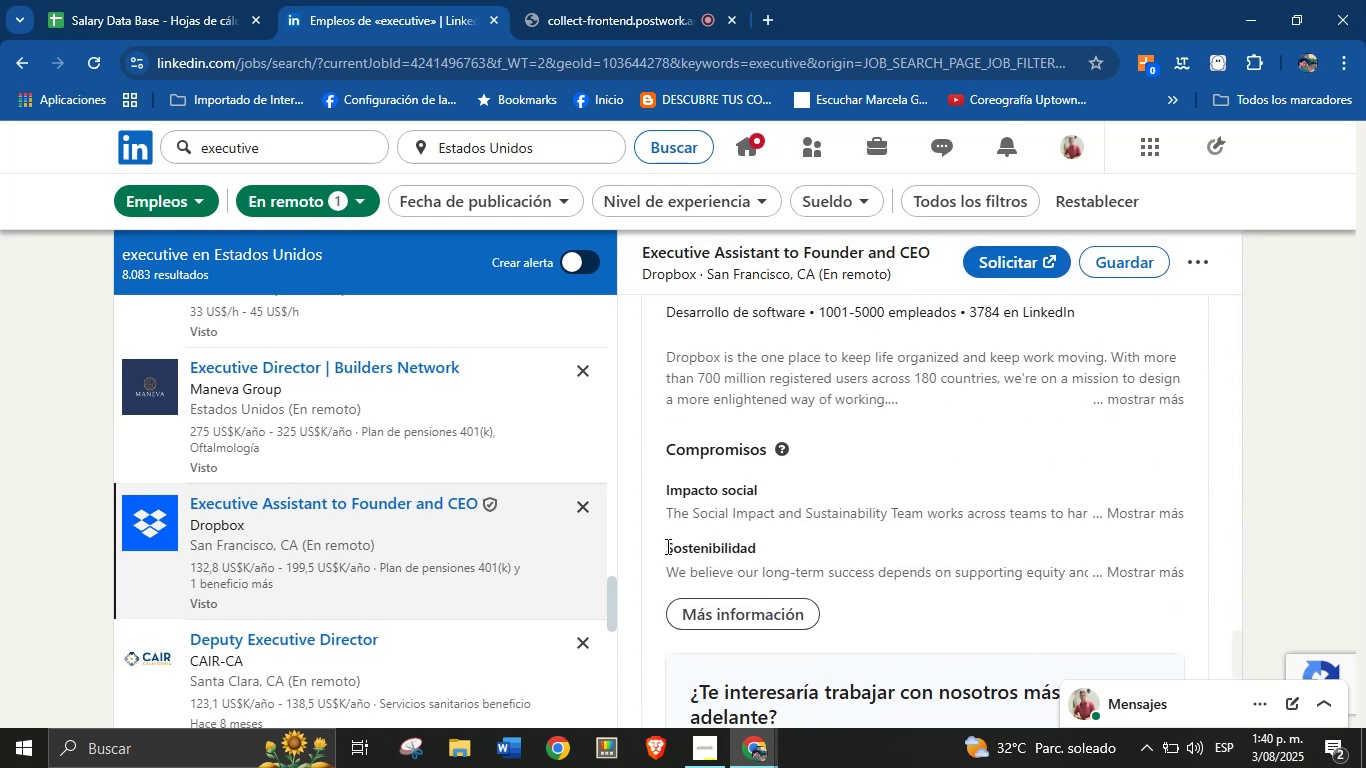 
scroll: coordinate [831, 550], scroll_direction: down, amount: 3.0
 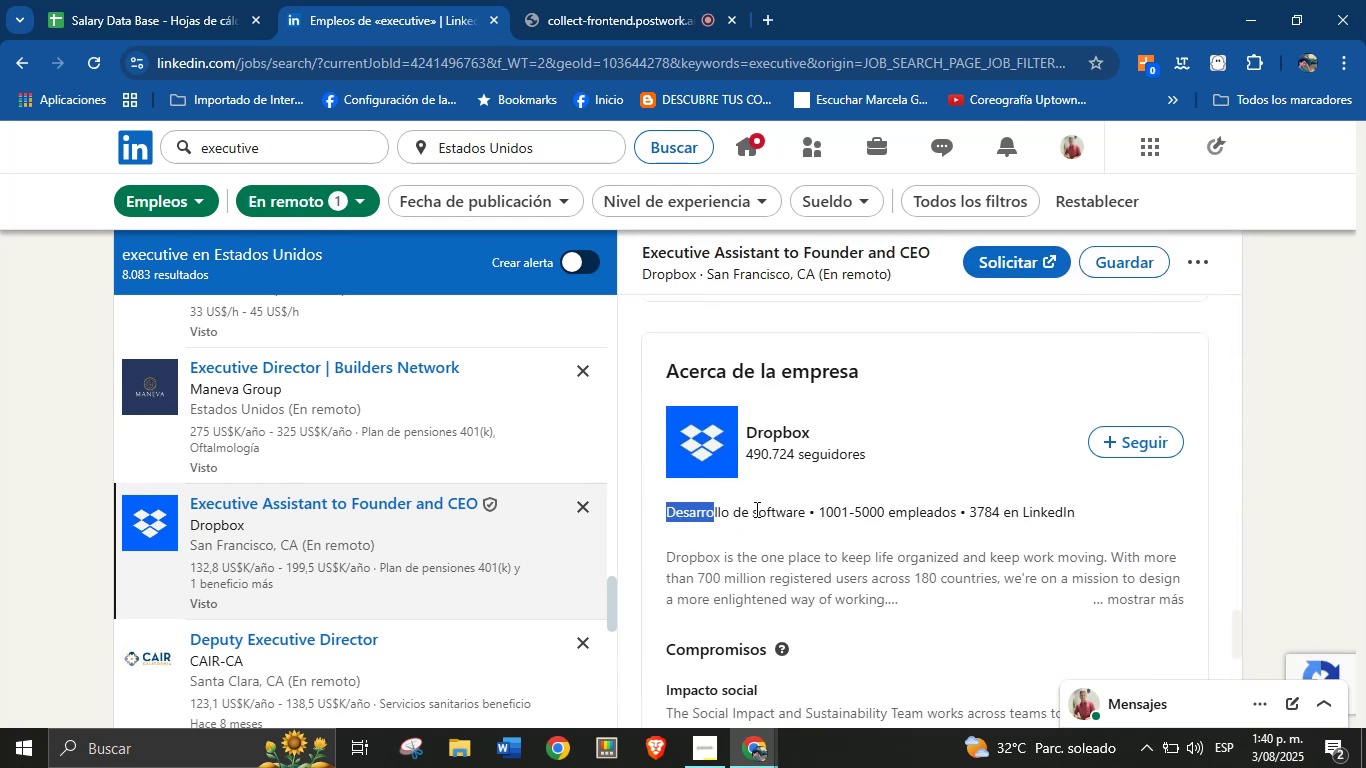 
key(Control+C)
 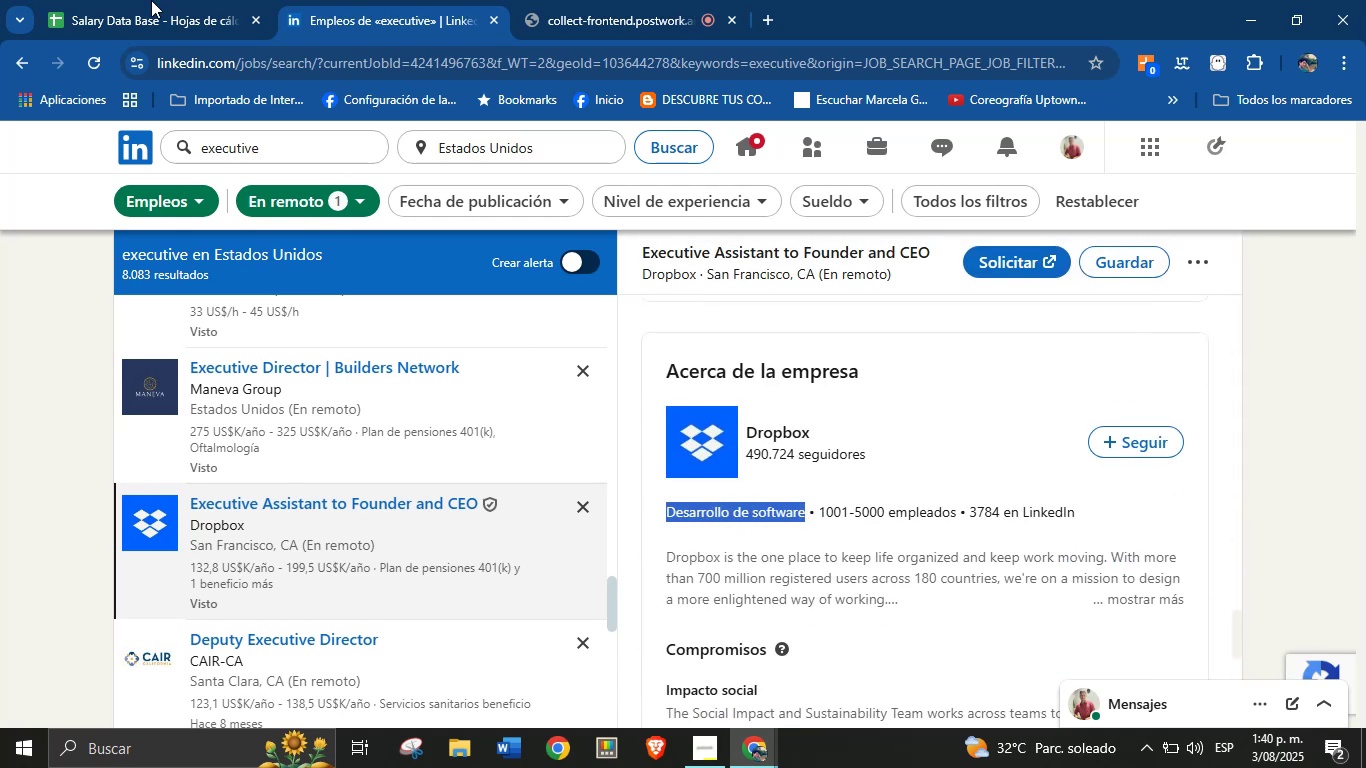 
left_click([126, 0])
 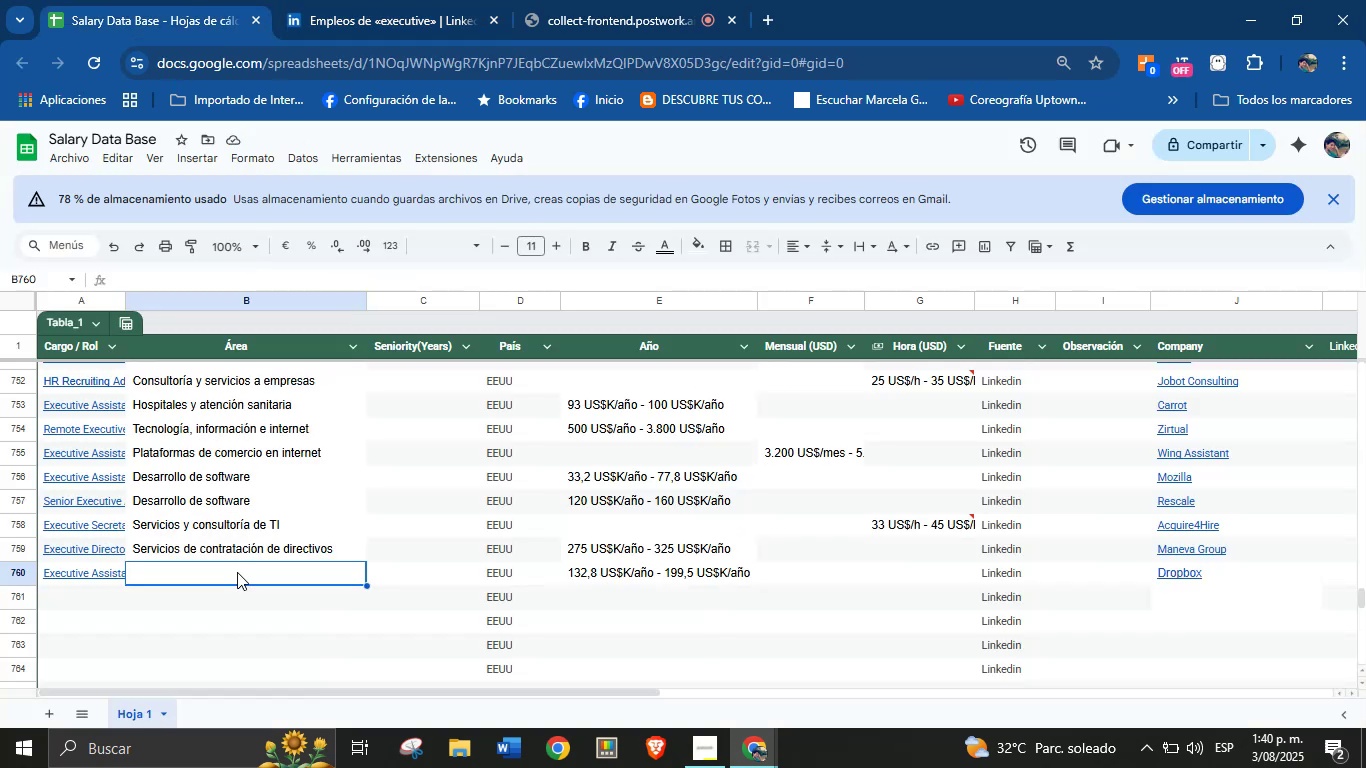 
left_click([237, 572])
 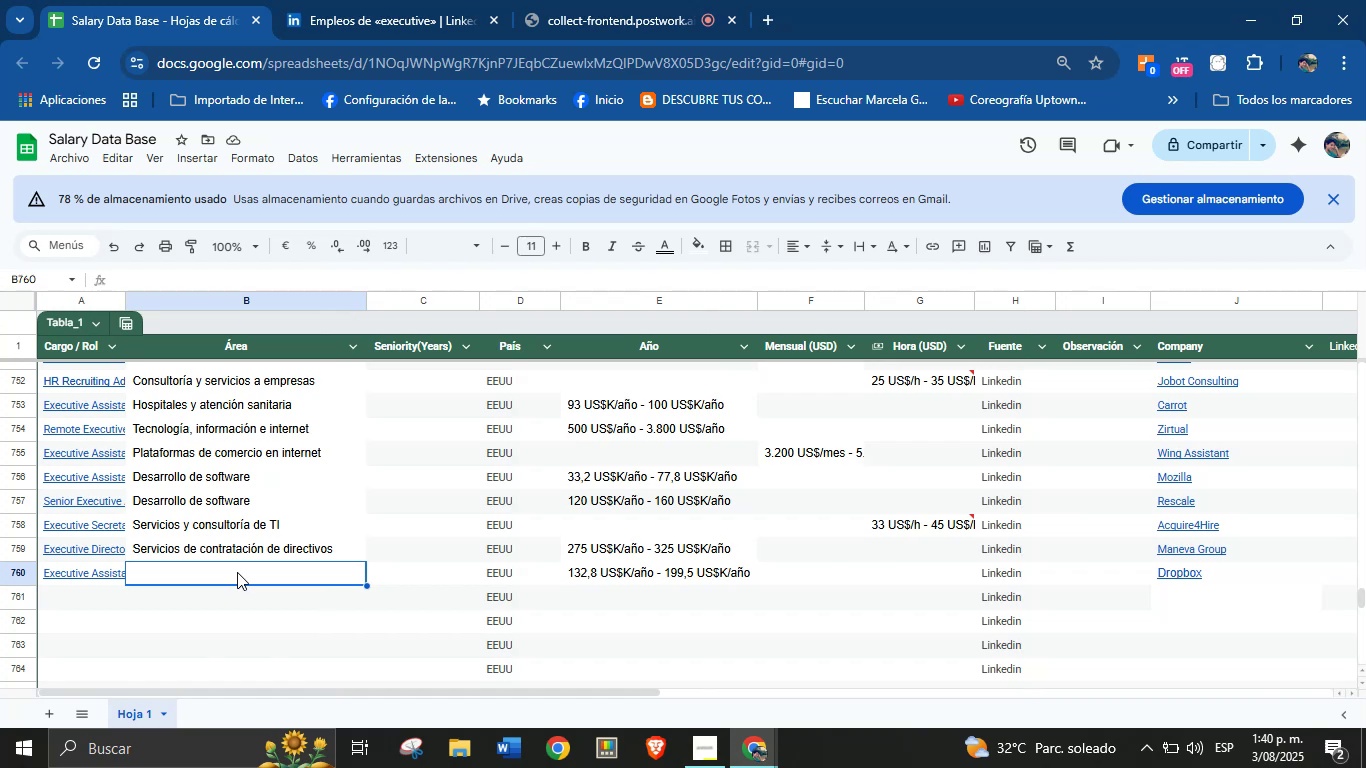 
key(Control+V)
 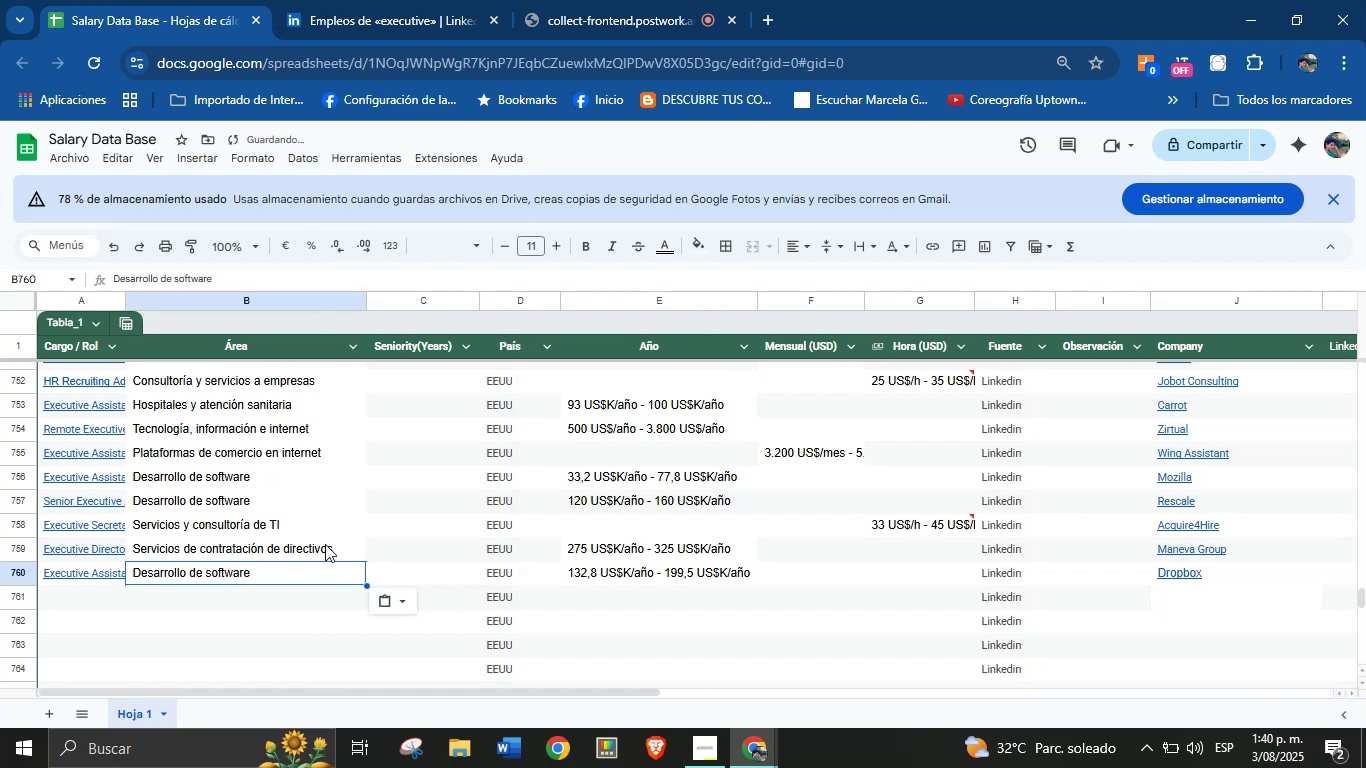 
scroll: coordinate [364, 543], scroll_direction: down, amount: 1.0
 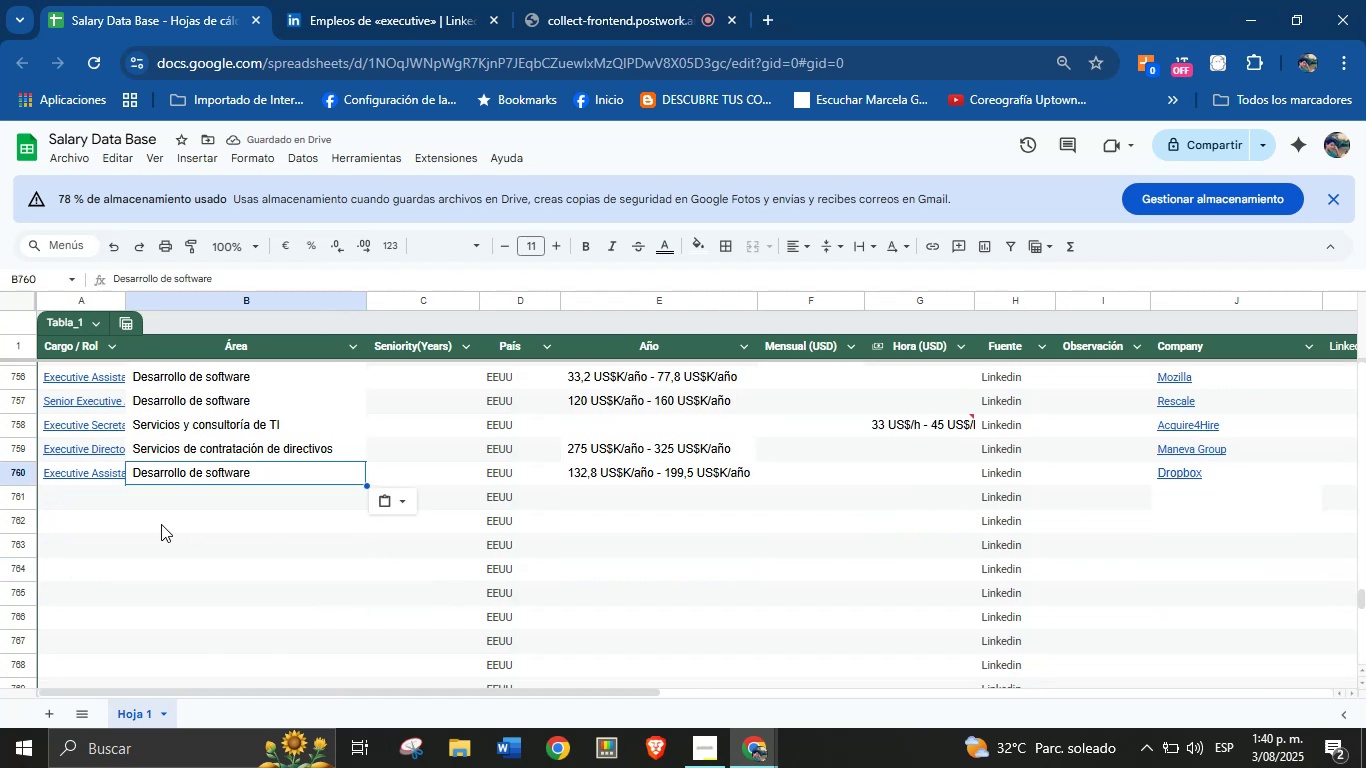 
left_click([105, 490])
 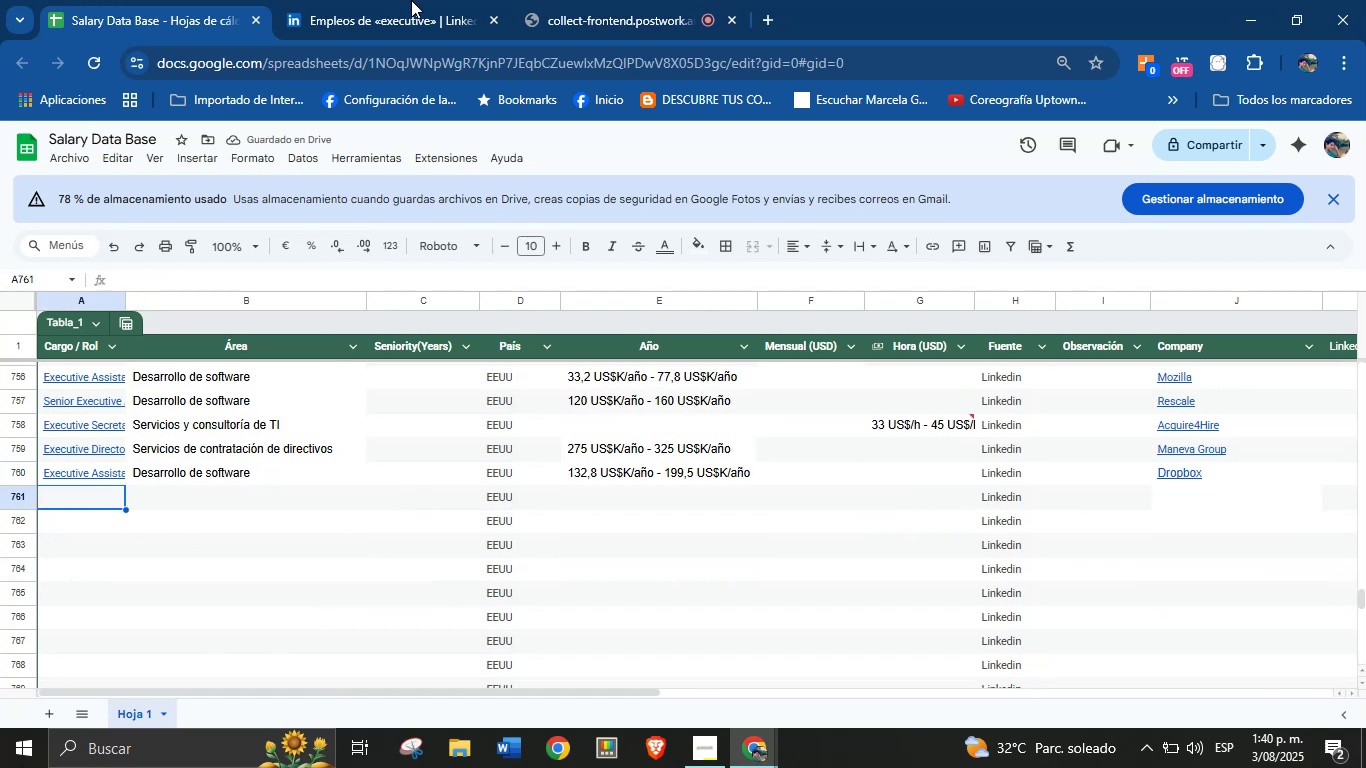 
left_click([415, 0])
 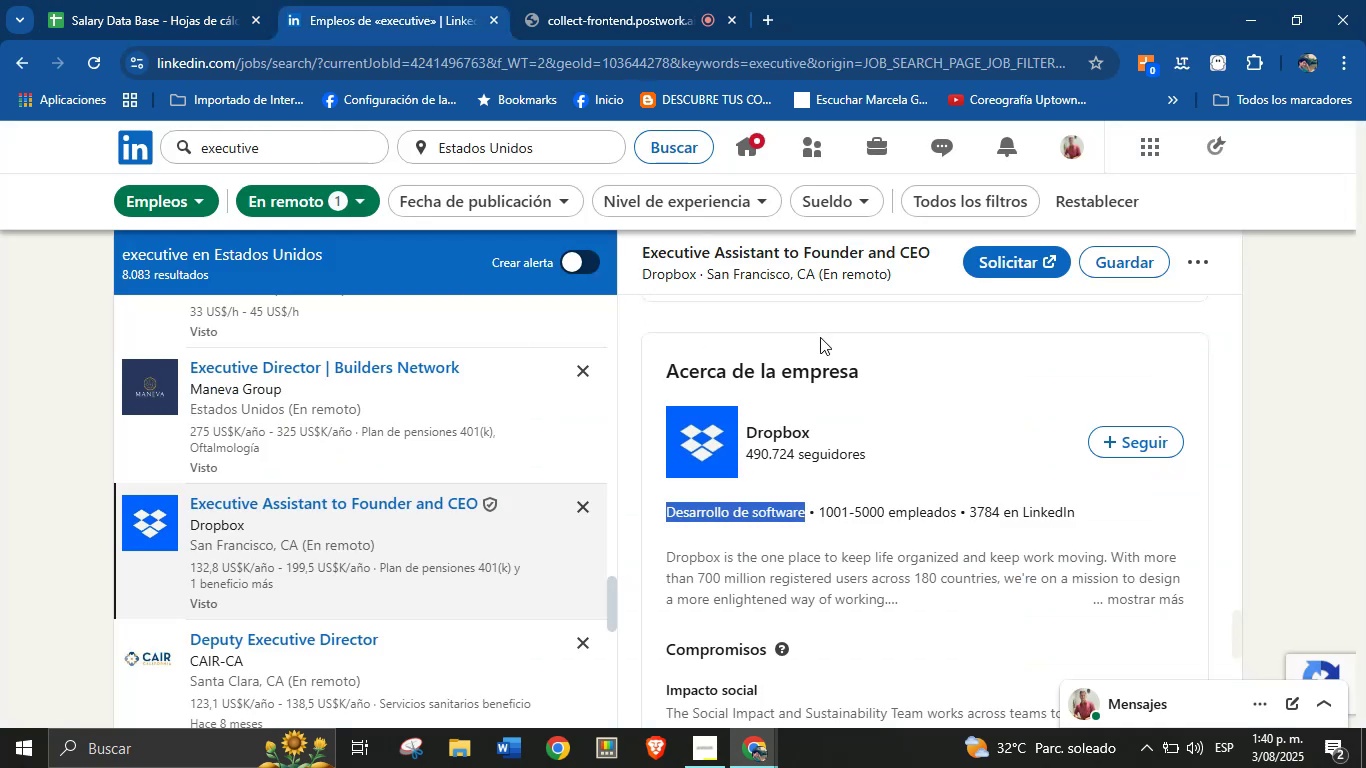 
scroll: coordinate [295, 457], scroll_direction: down, amount: 1.0
 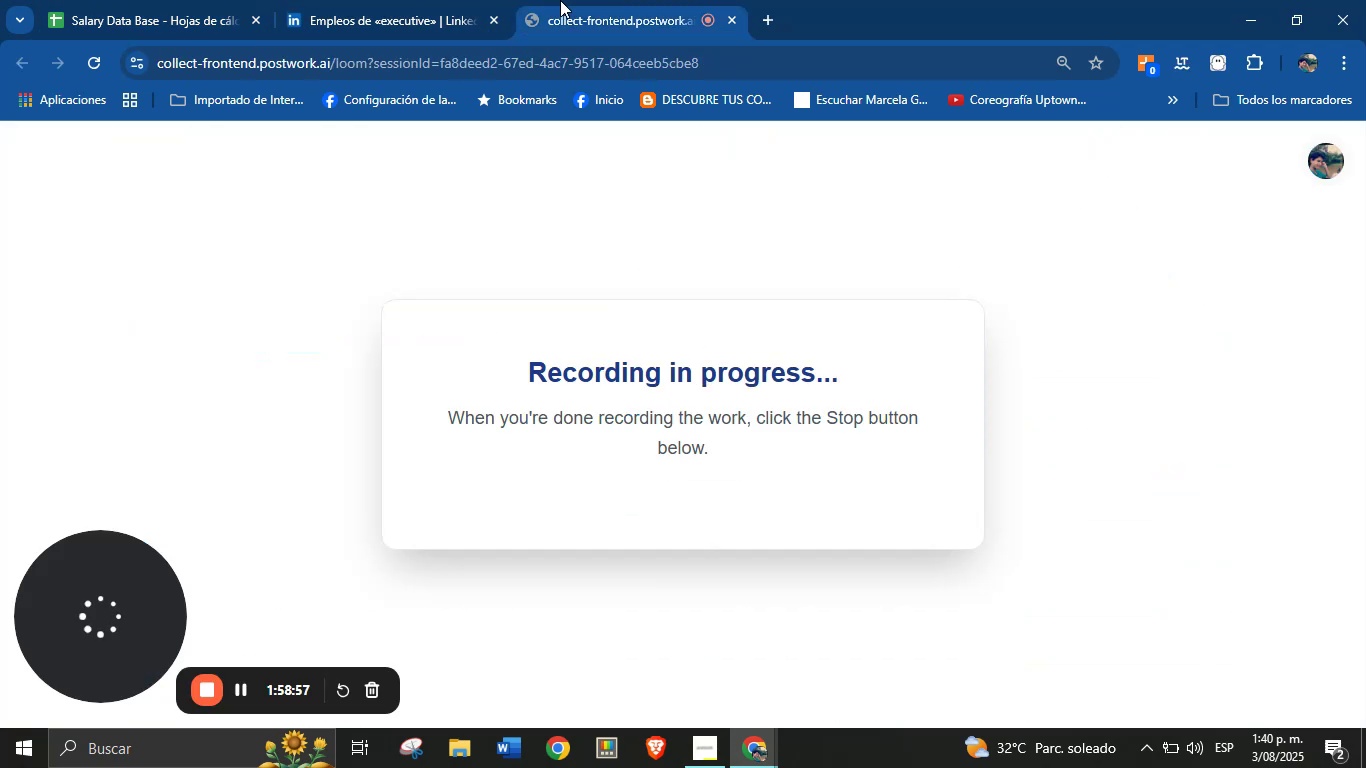 
left_click([423, 0])
 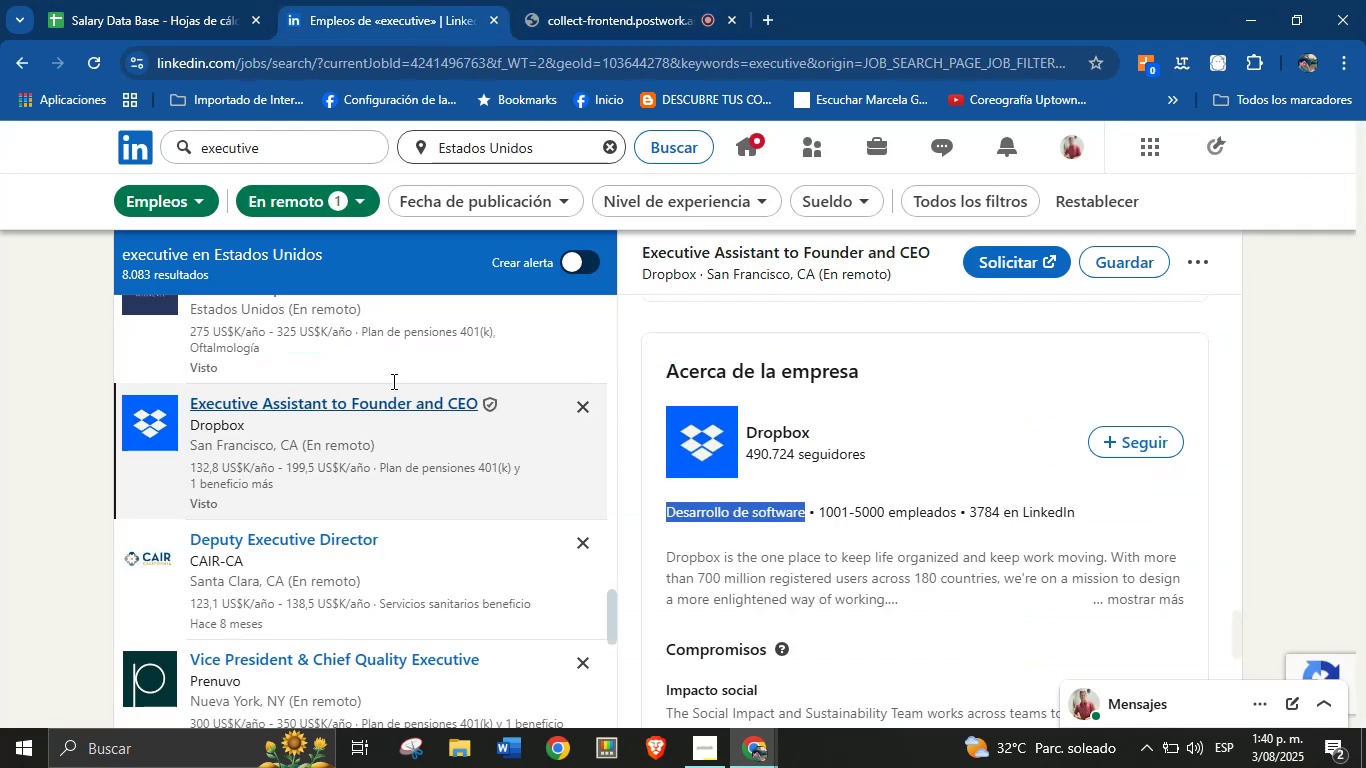 
scroll: coordinate [325, 481], scroll_direction: down, amount: 1.0
 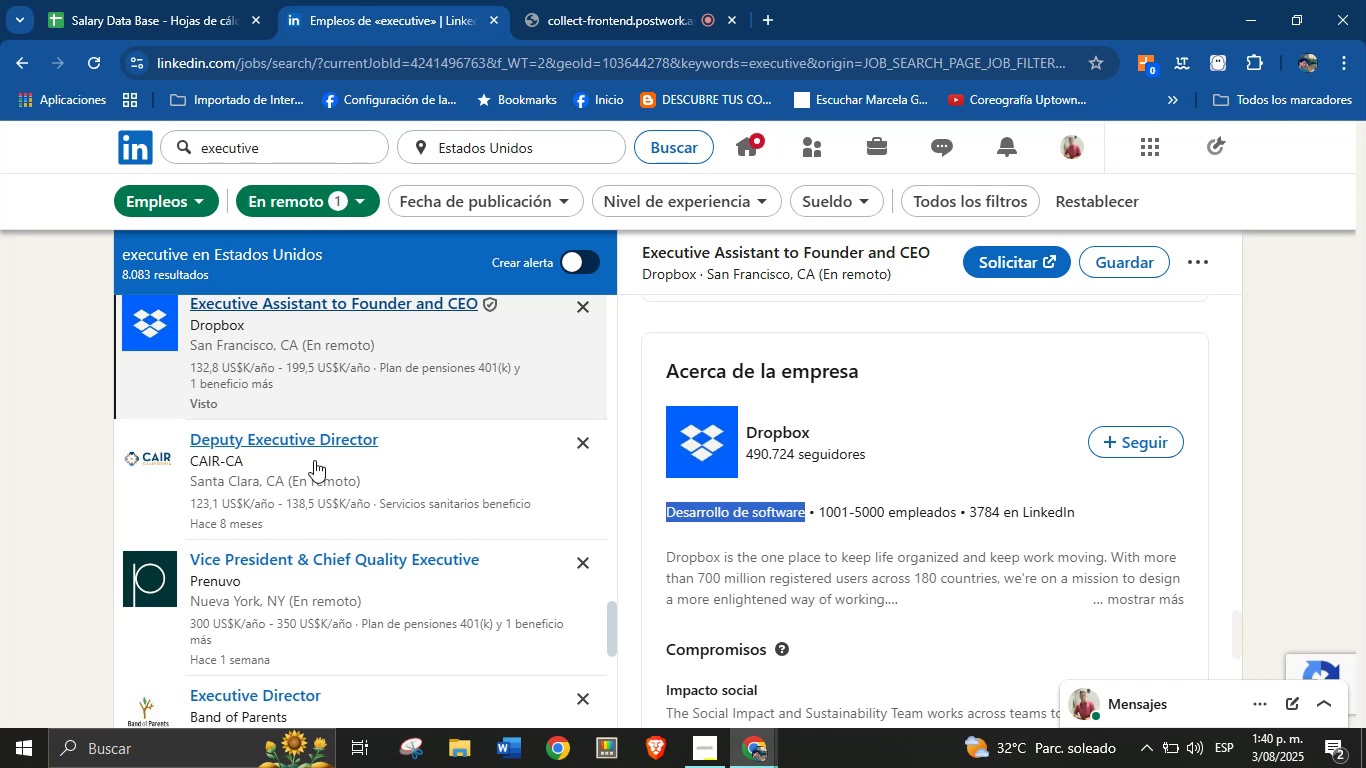 
left_click([307, 442])
 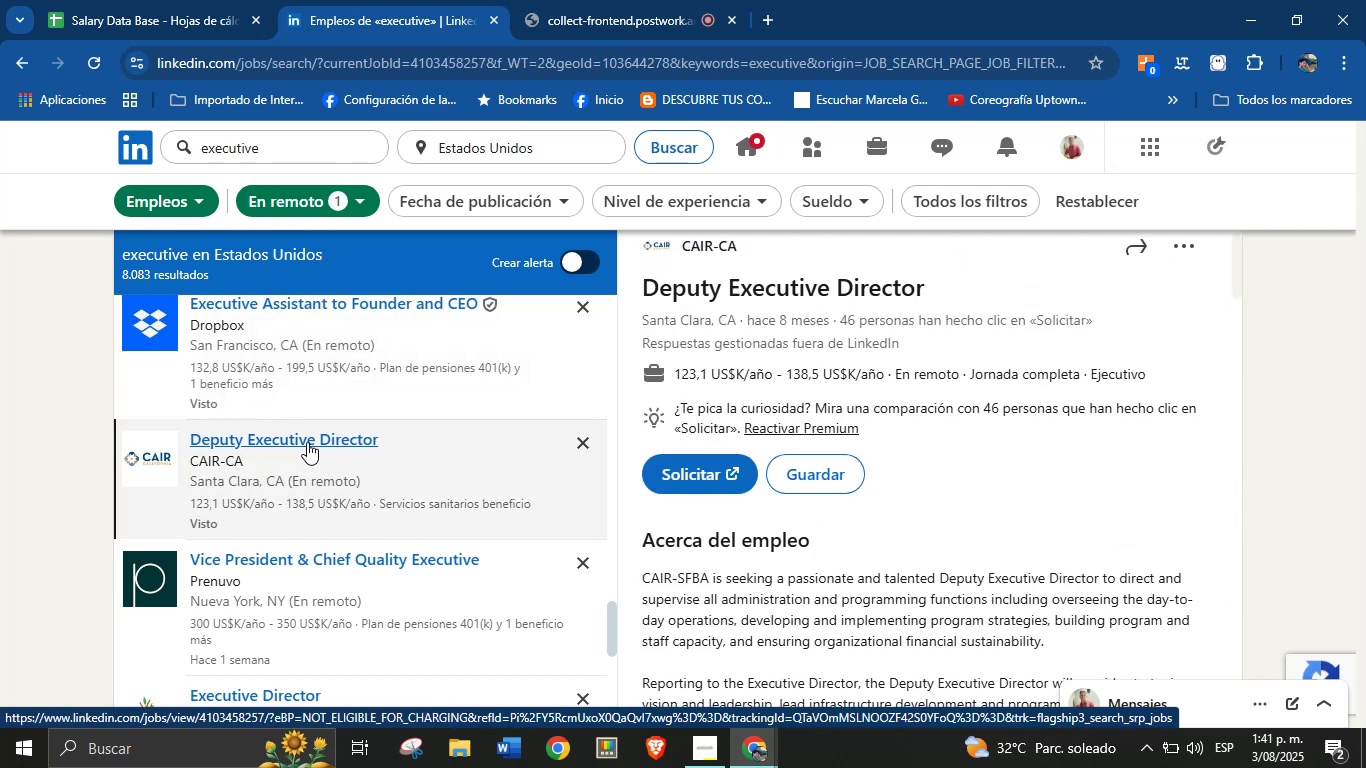 
wait(12.32)
 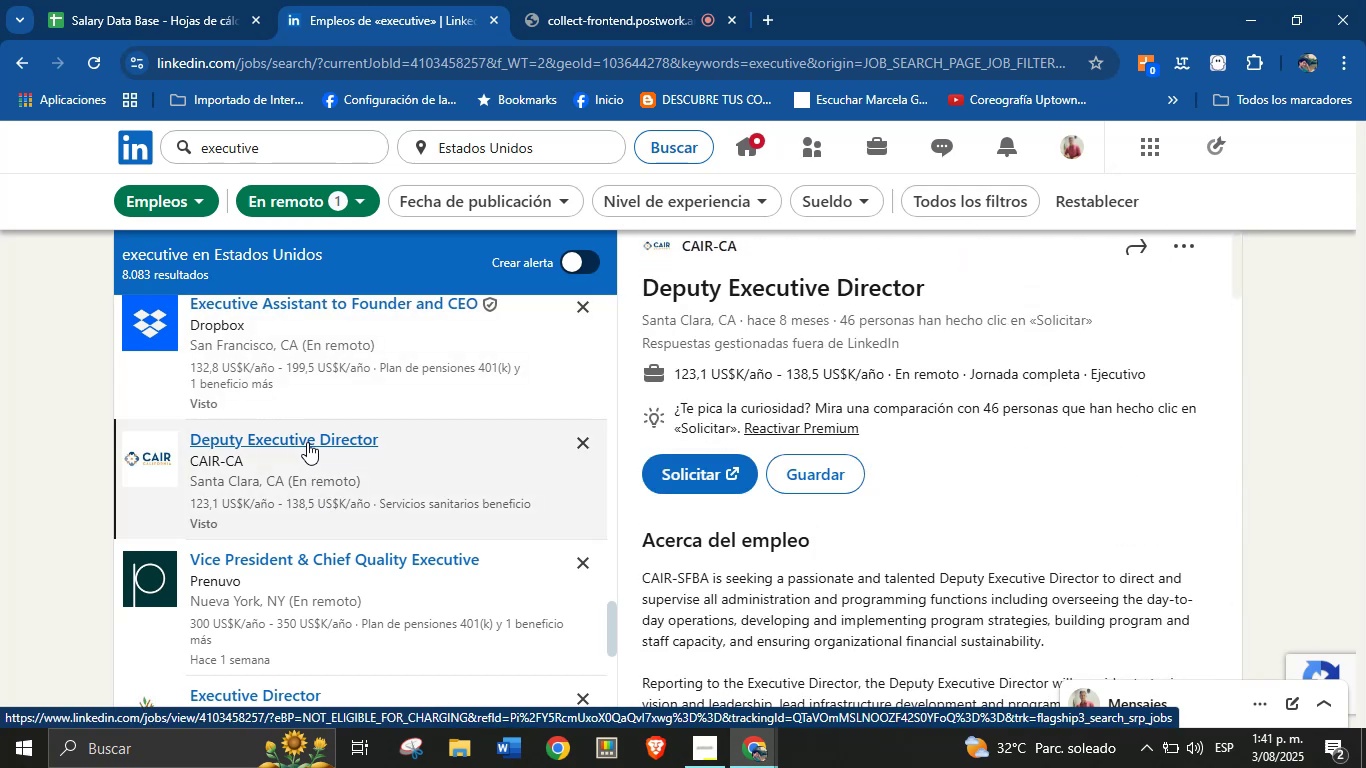 
key(Control+C)
 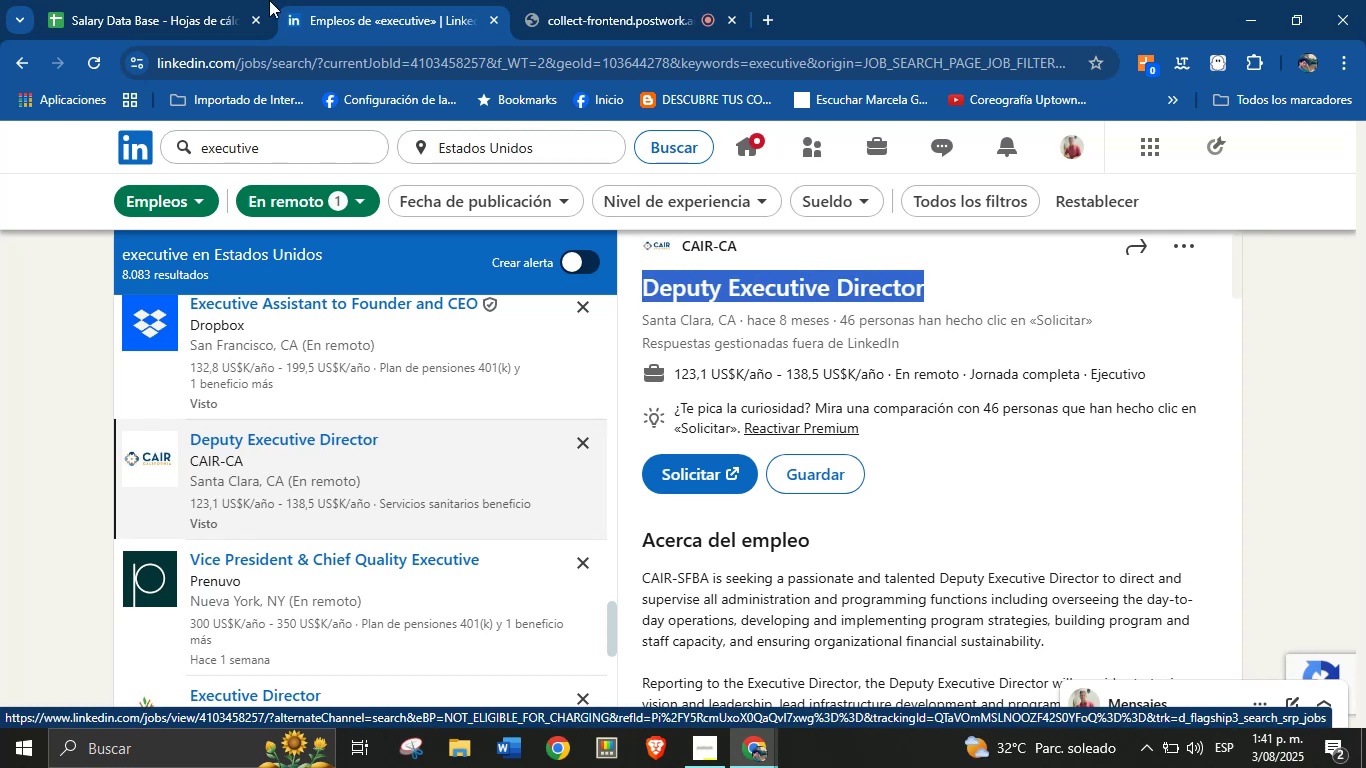 
left_click([223, 0])
 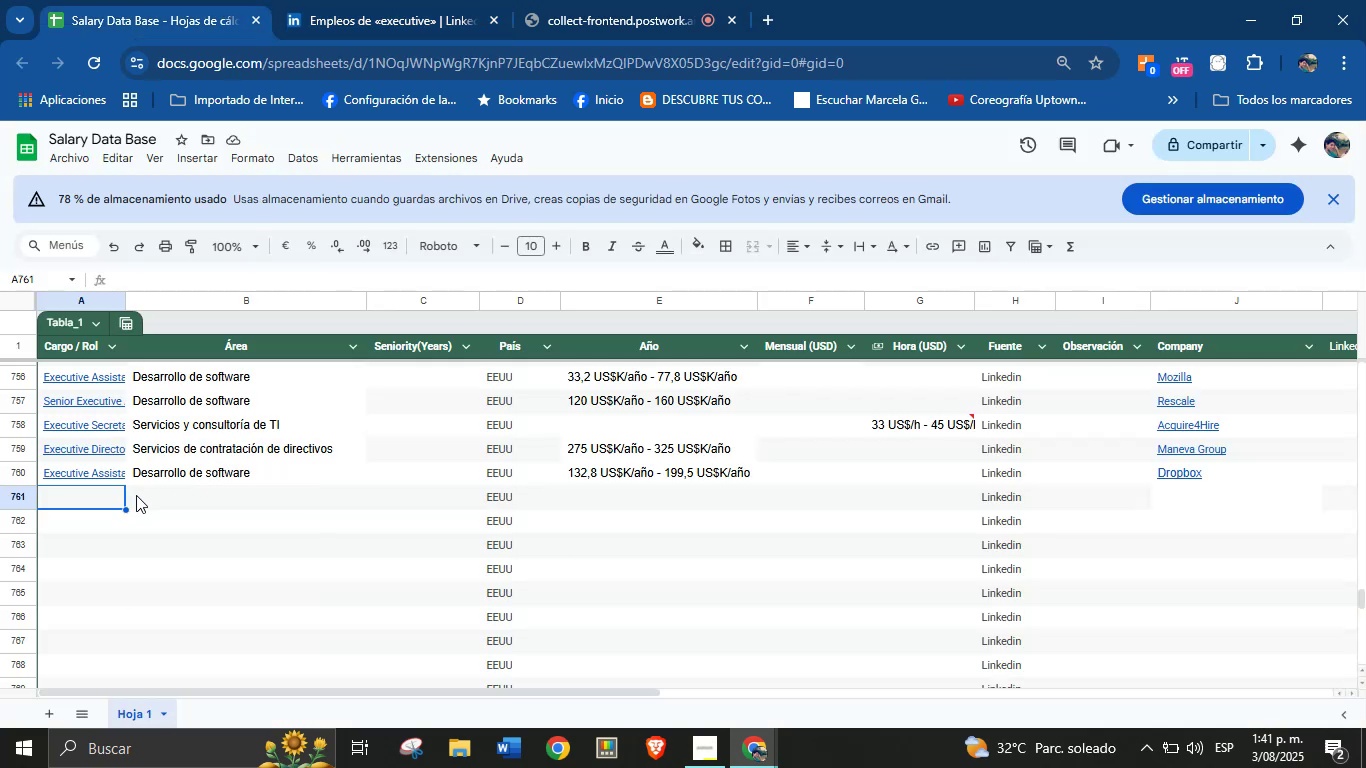 
left_click([112, 499])
 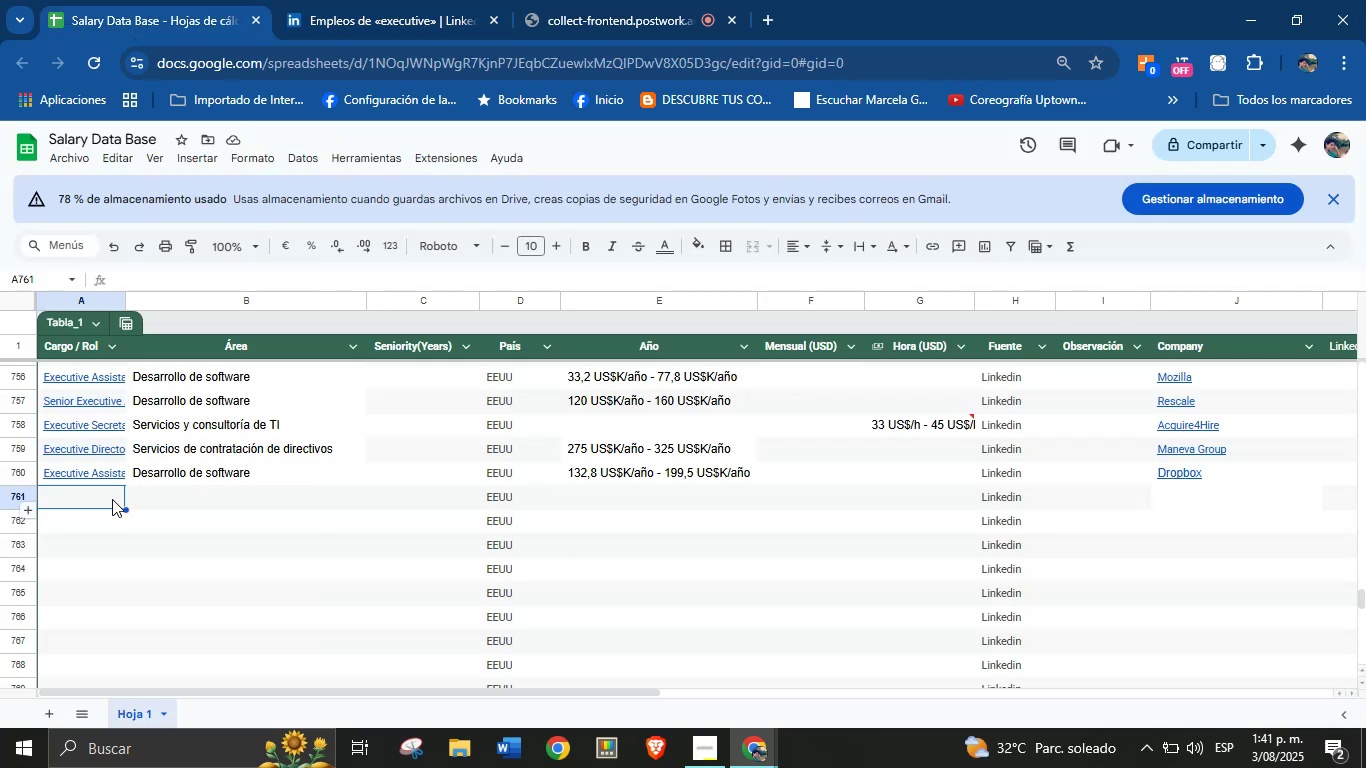 
key(Control+V)
 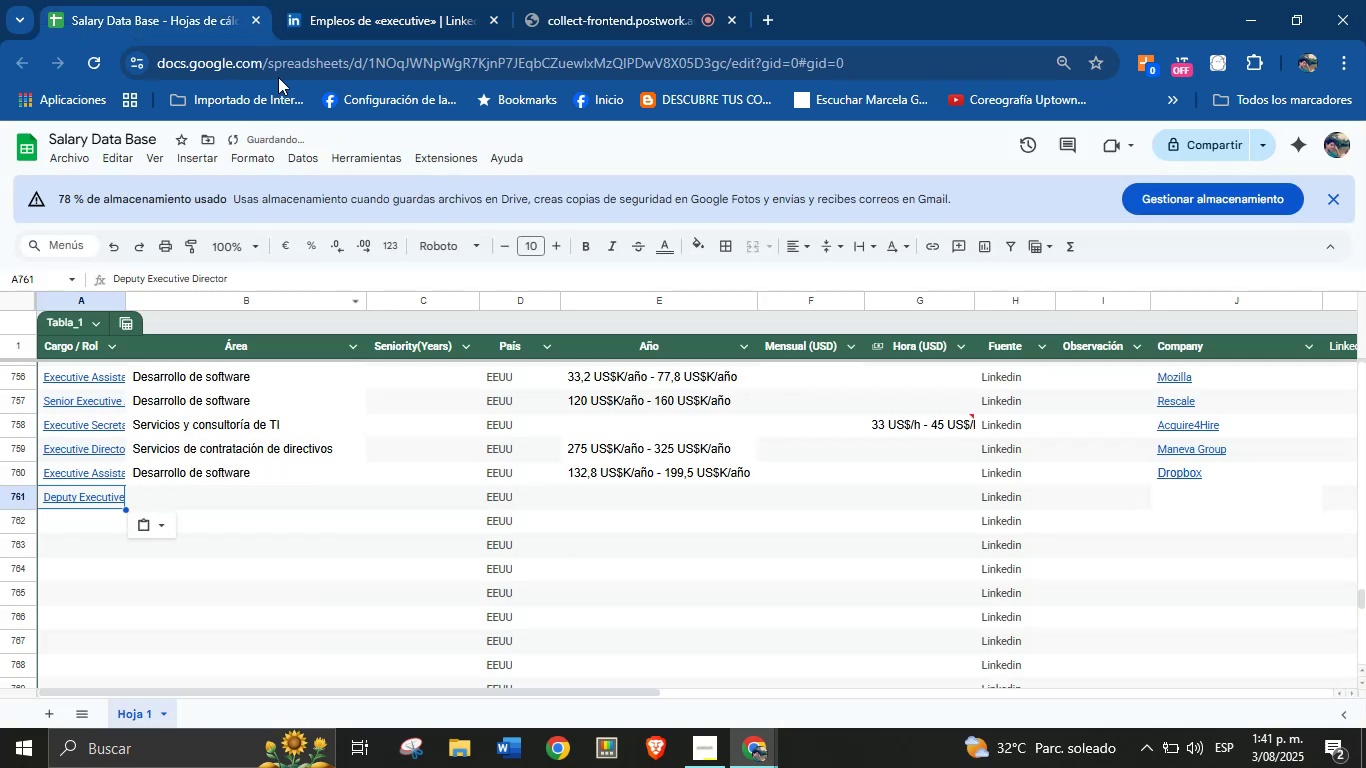 
left_click([311, 0])
 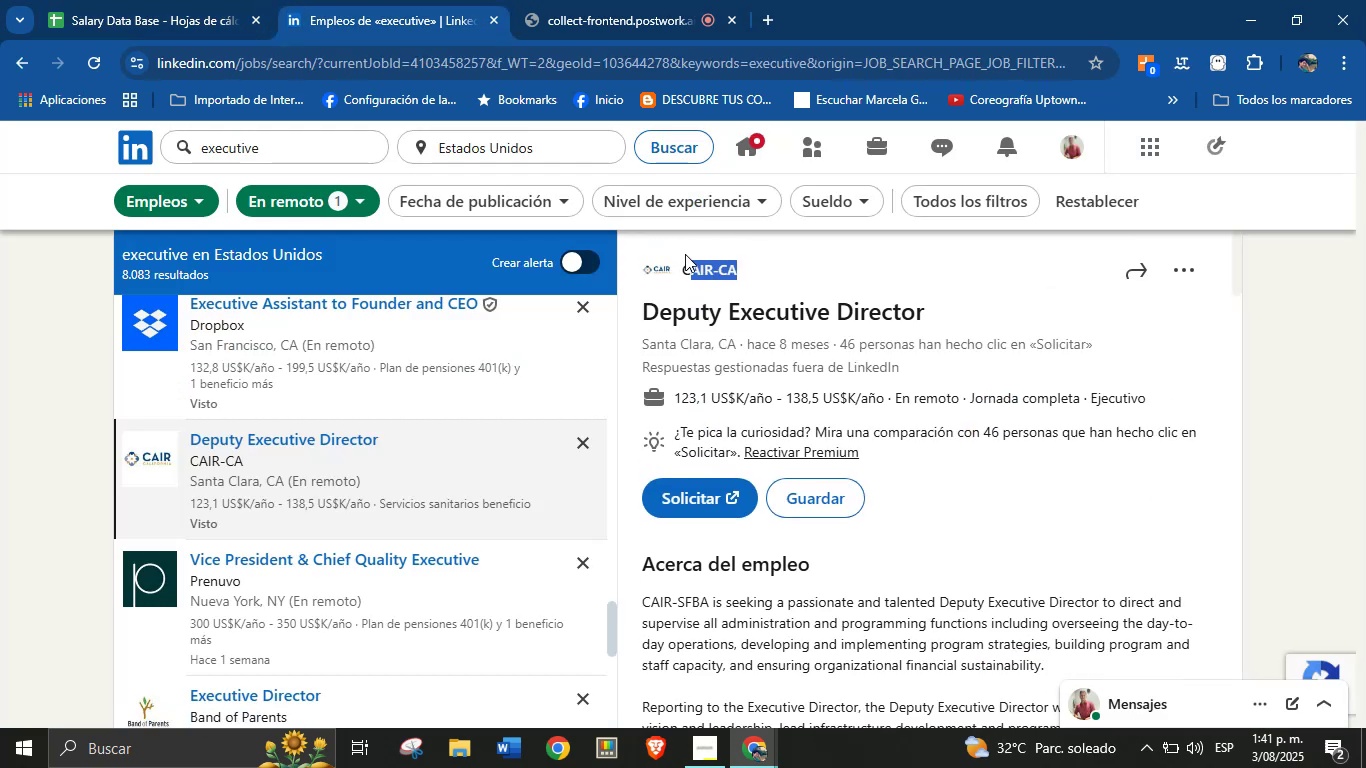 
key(Control+C)
 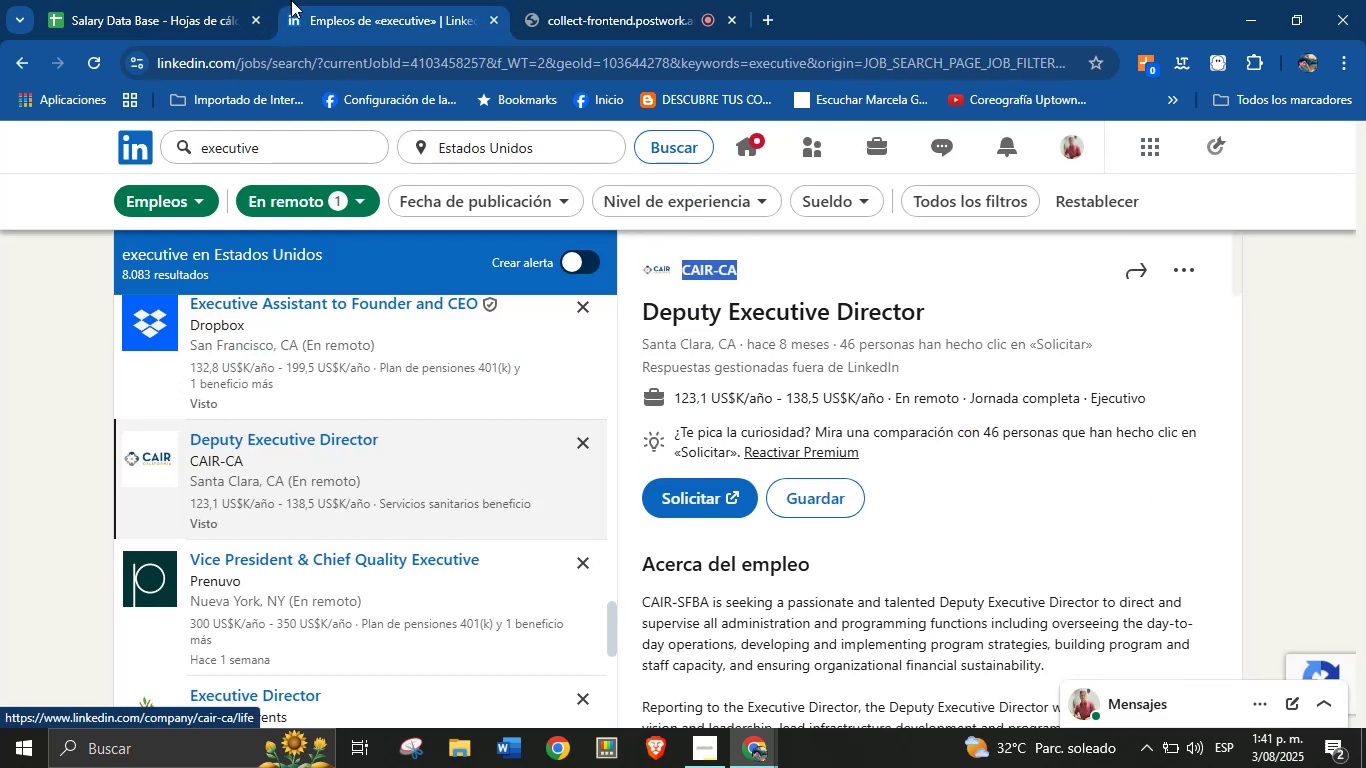 
left_click([255, 0])
 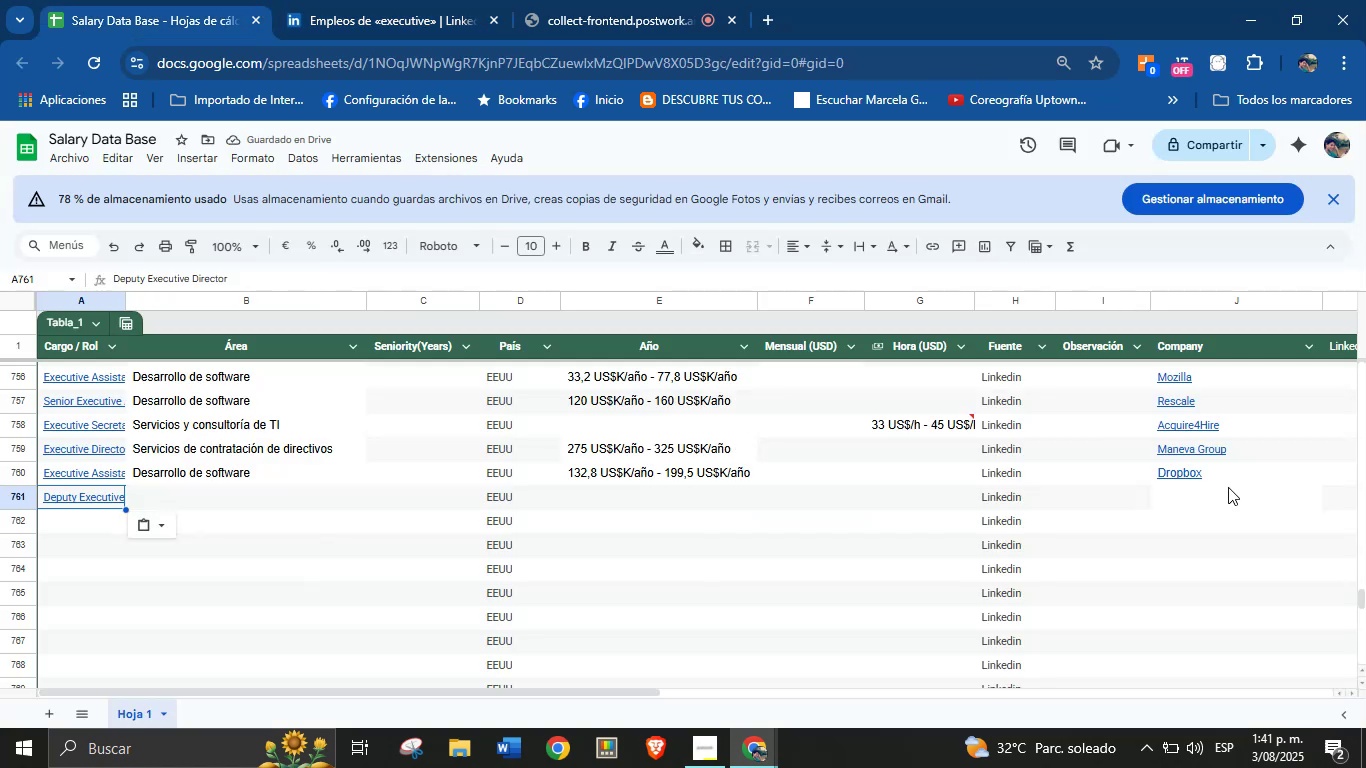 
hold_key(key=ControlLeft, duration=0.54)
 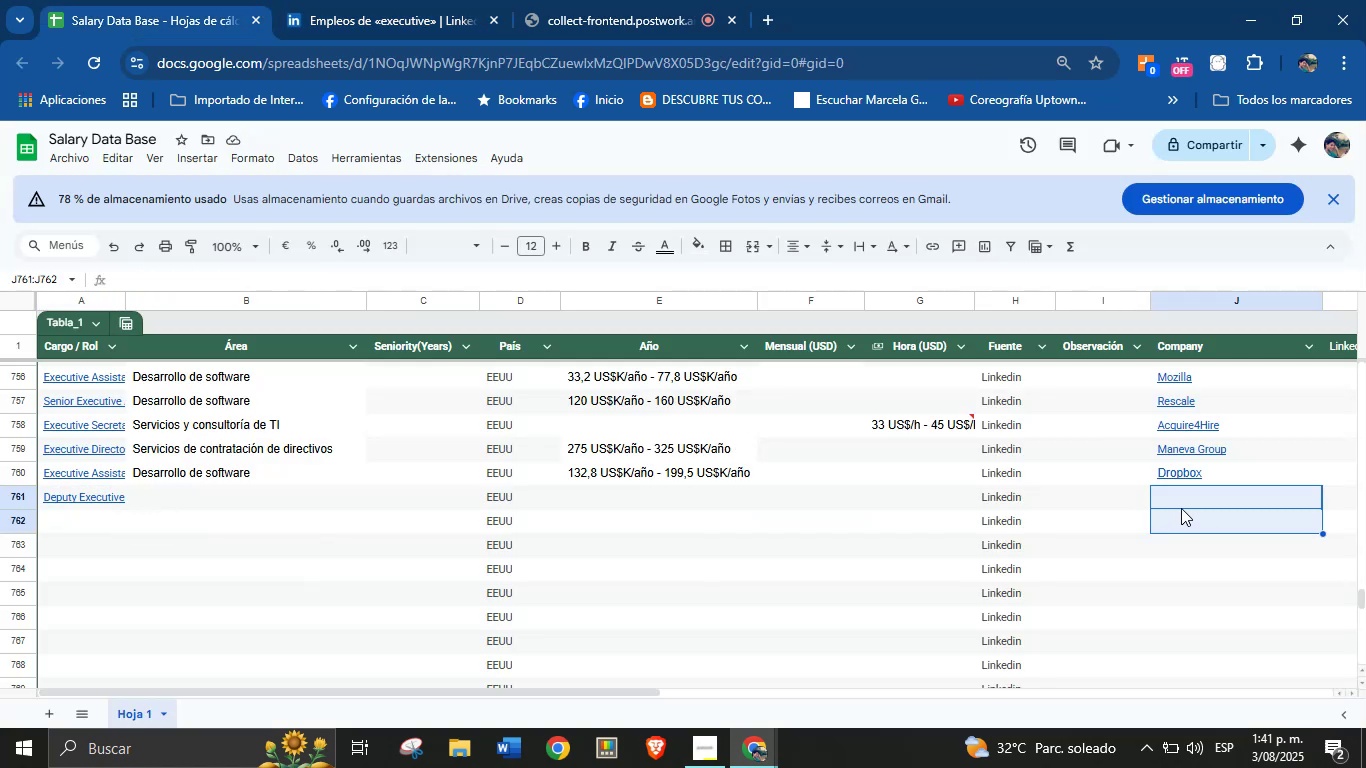 
left_click([1182, 507])
 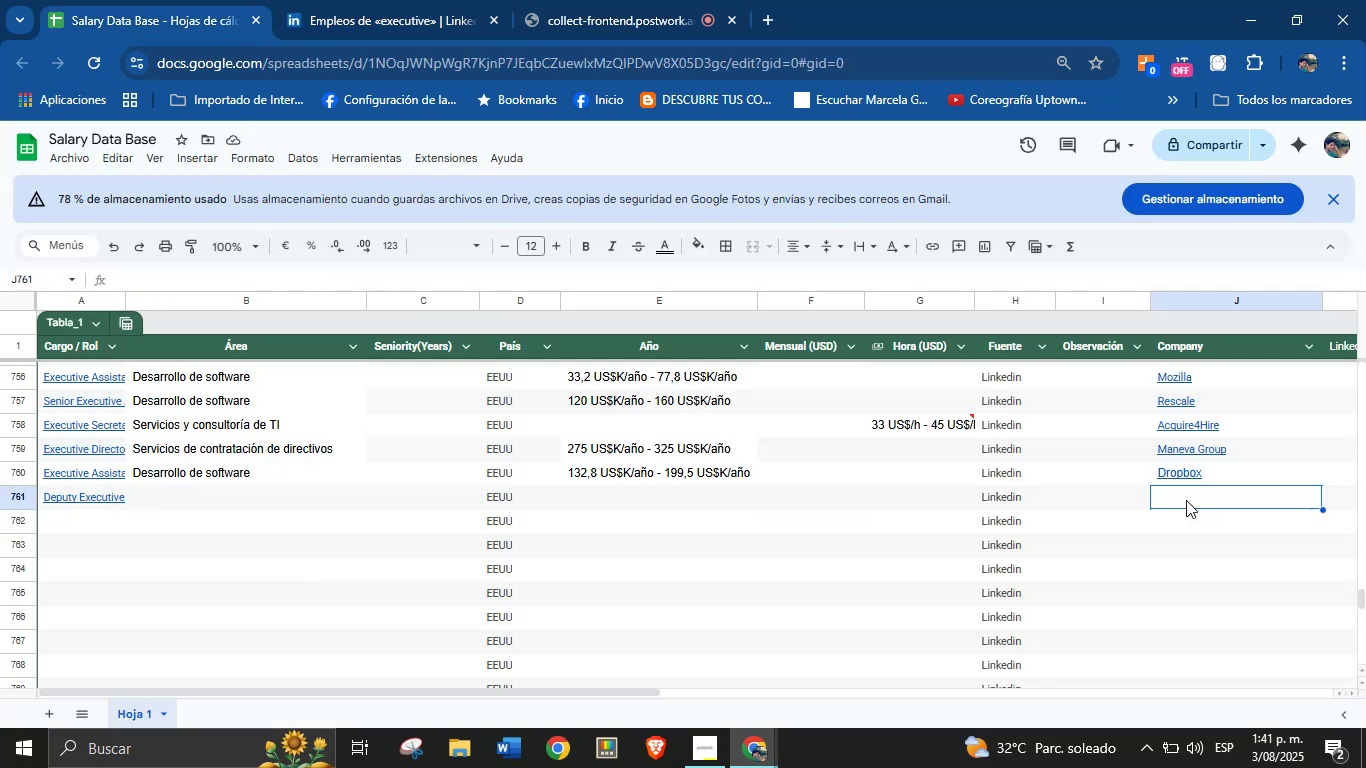 
key(Control+V)
 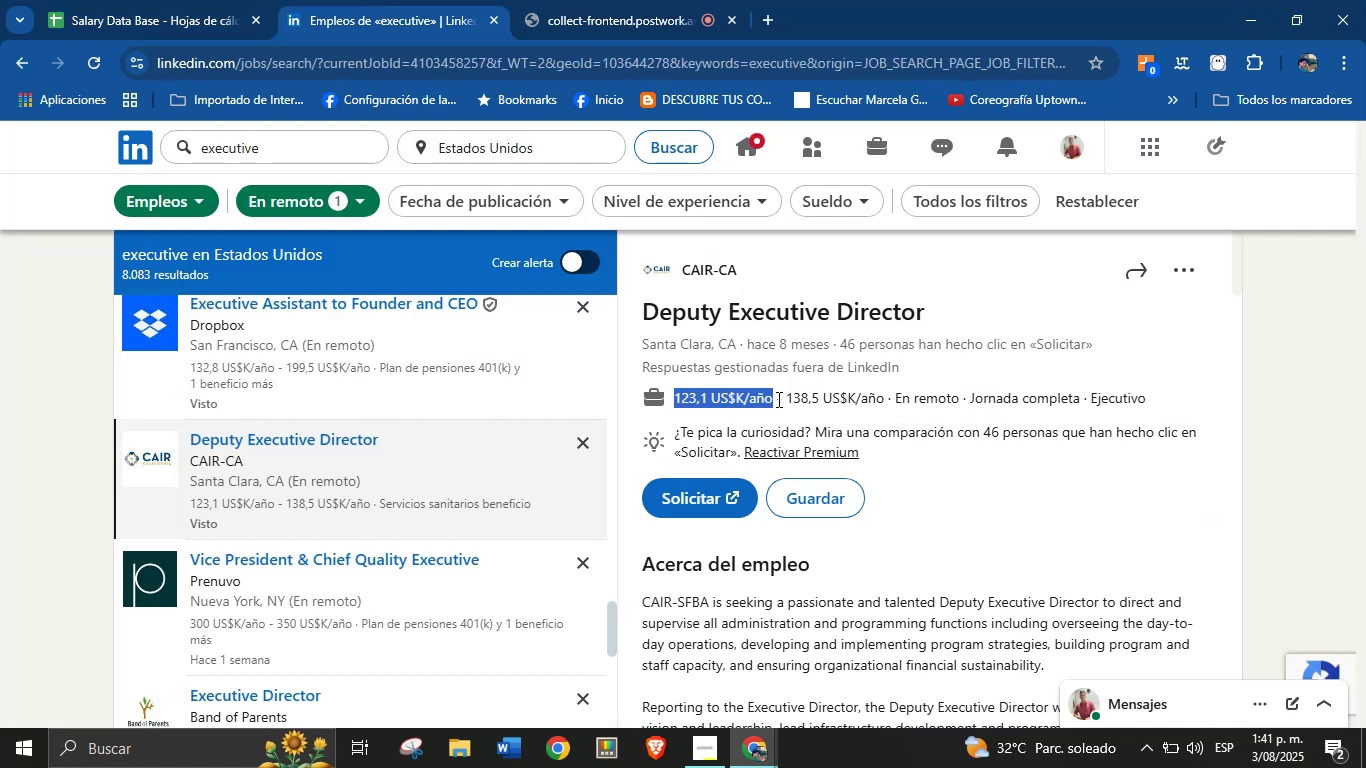 
wait(5.23)
 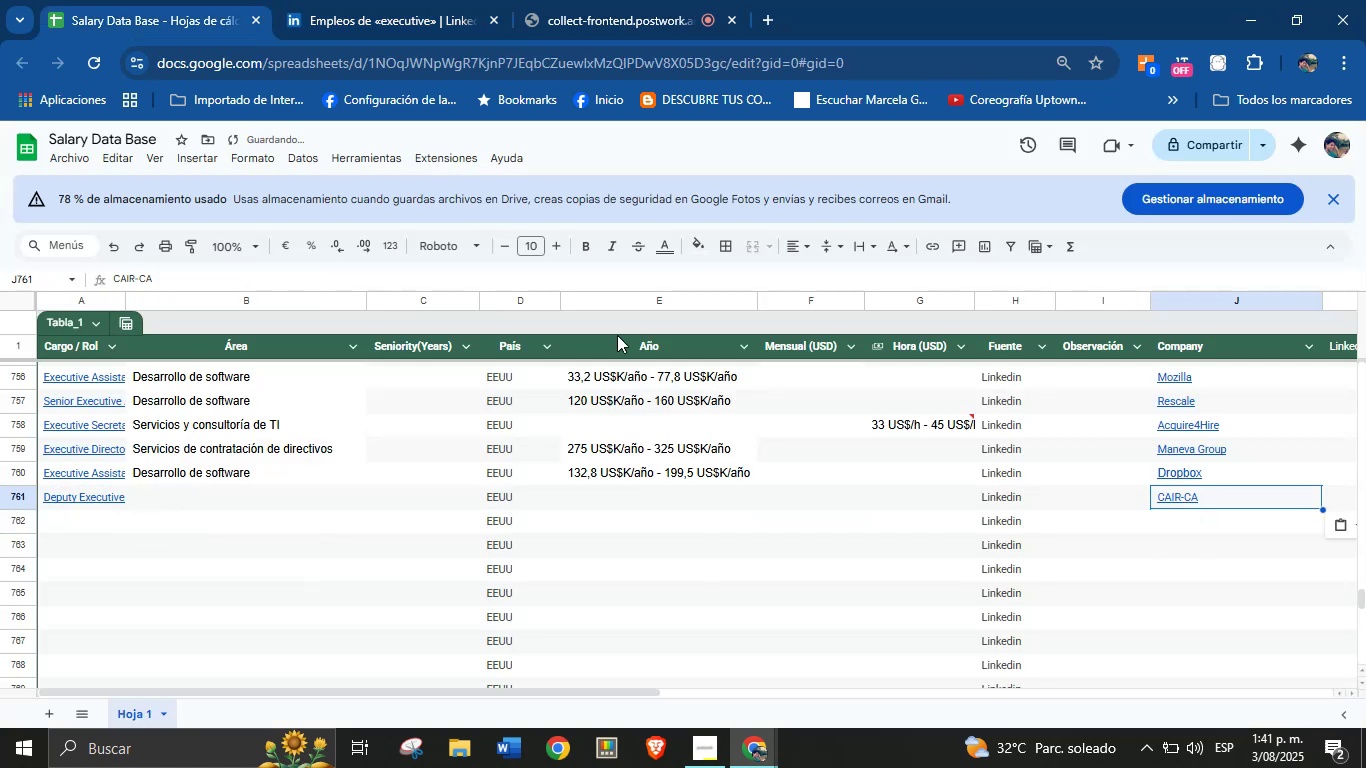 
key(Control+C)
 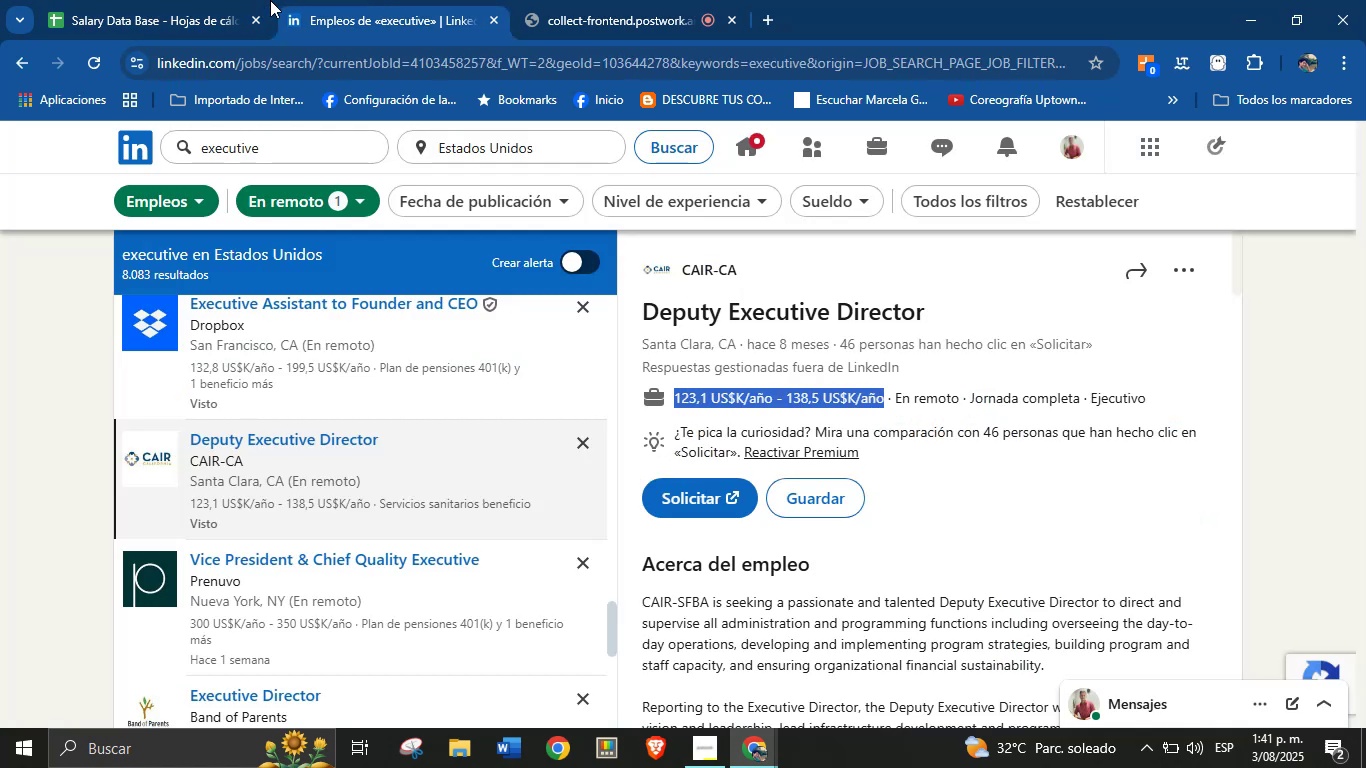 
left_click([215, 0])
 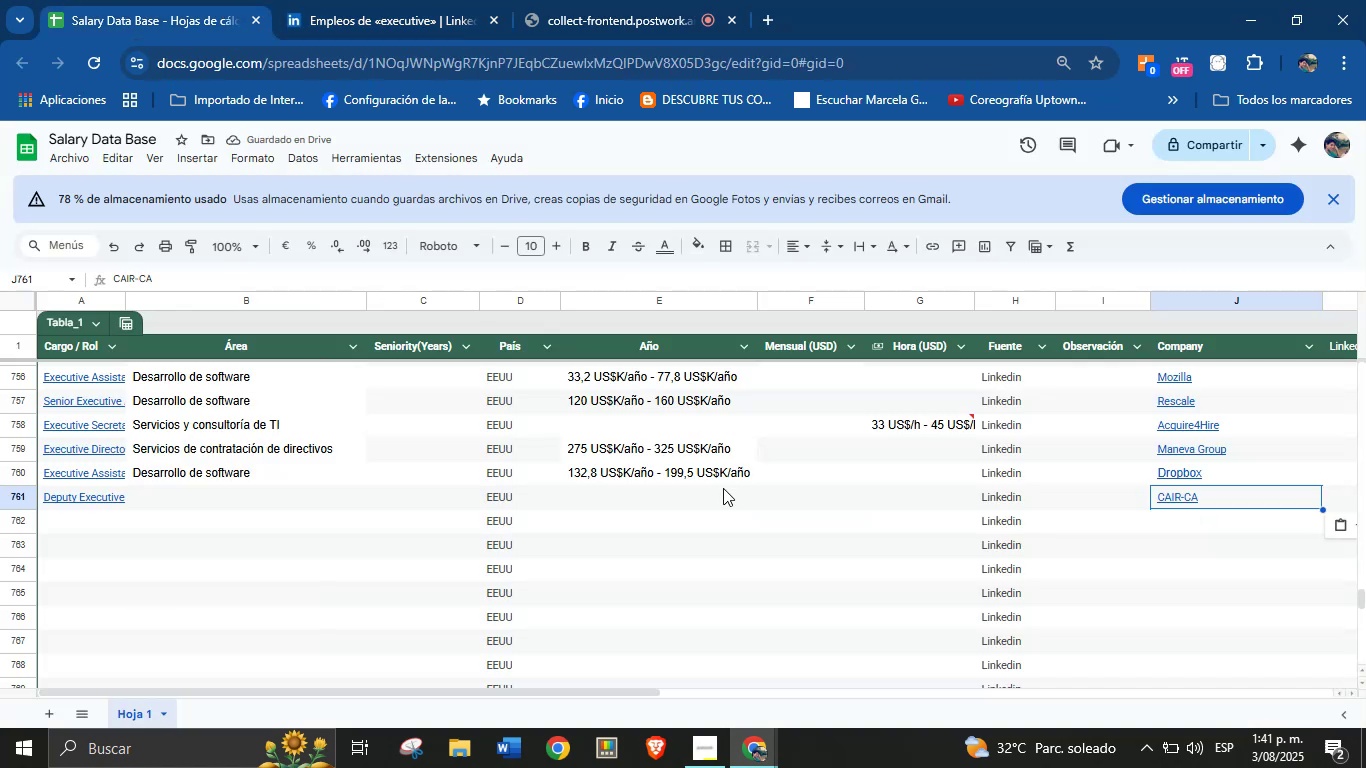 
key(Control+V)
 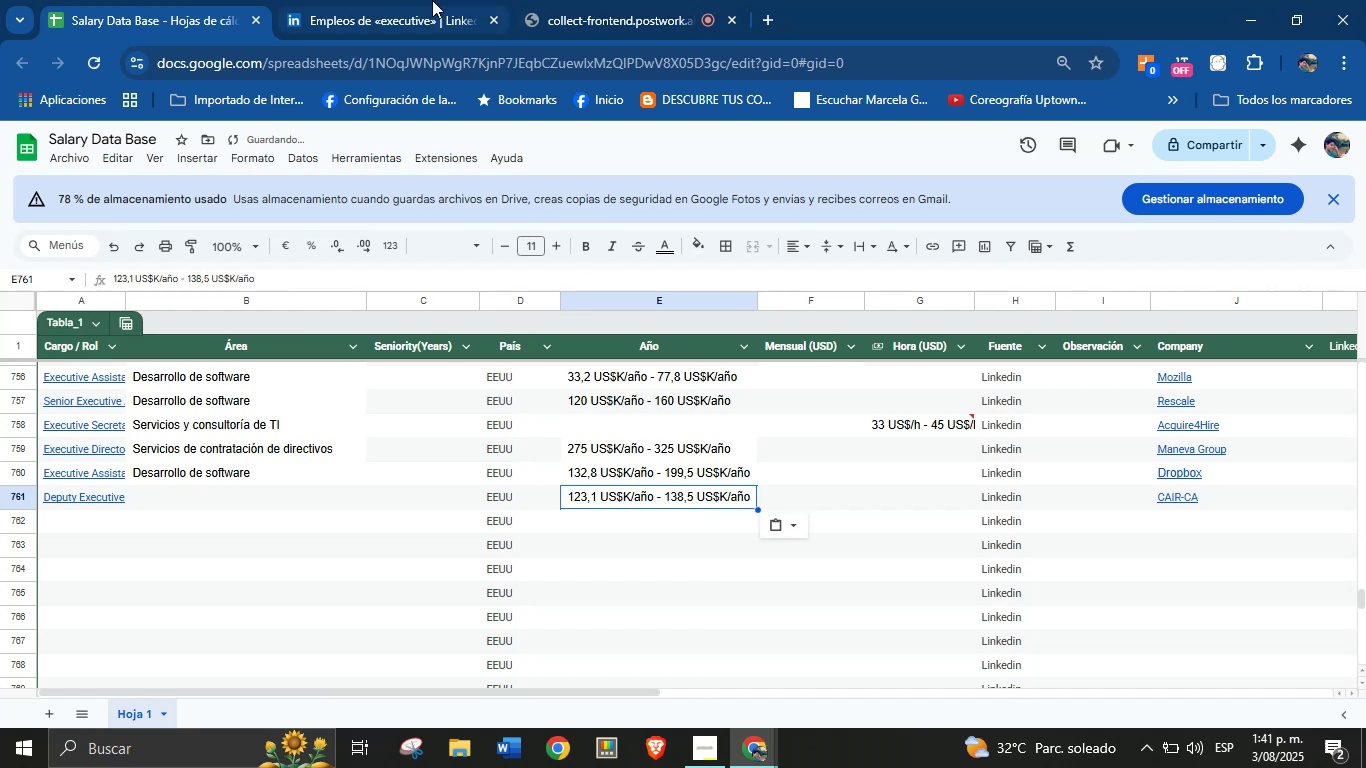 
scroll: coordinate [843, 530], scroll_direction: down, amount: 33.0
 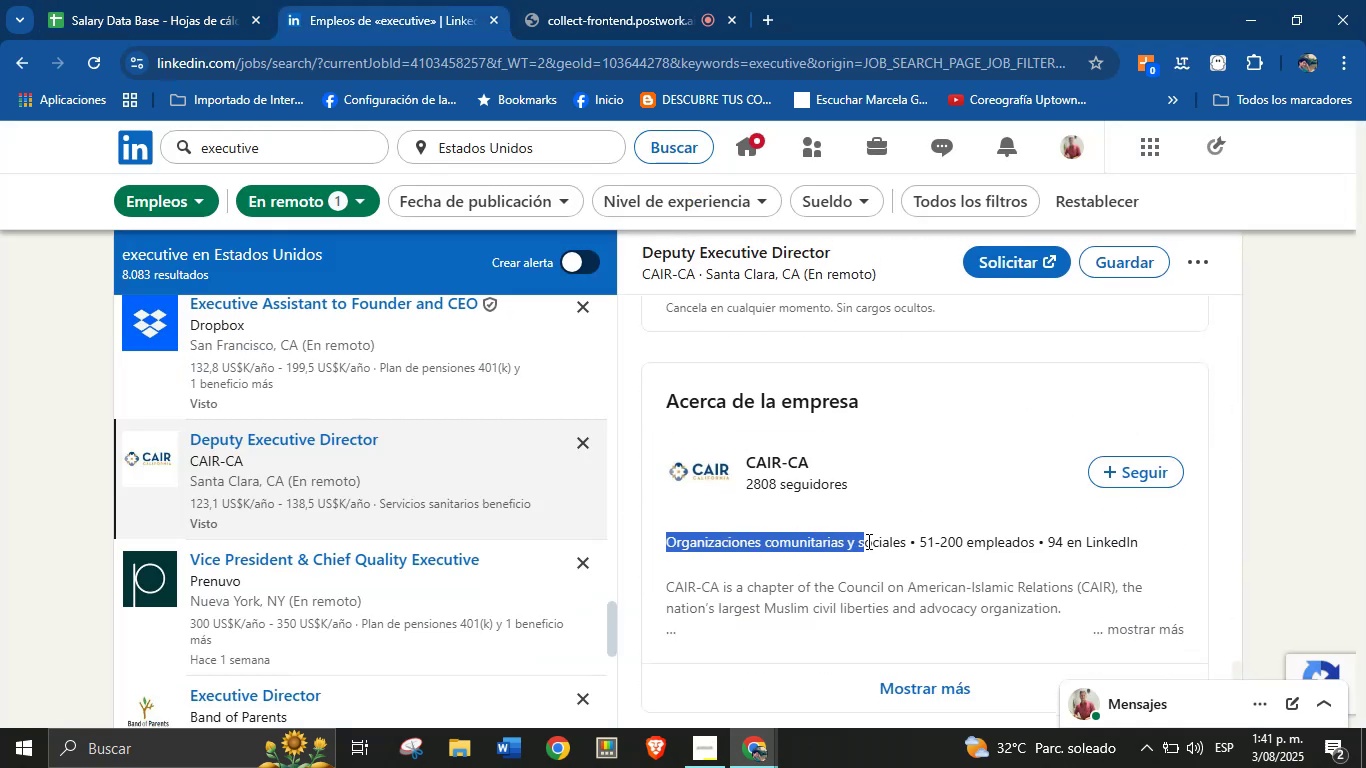 
key(Control+C)
 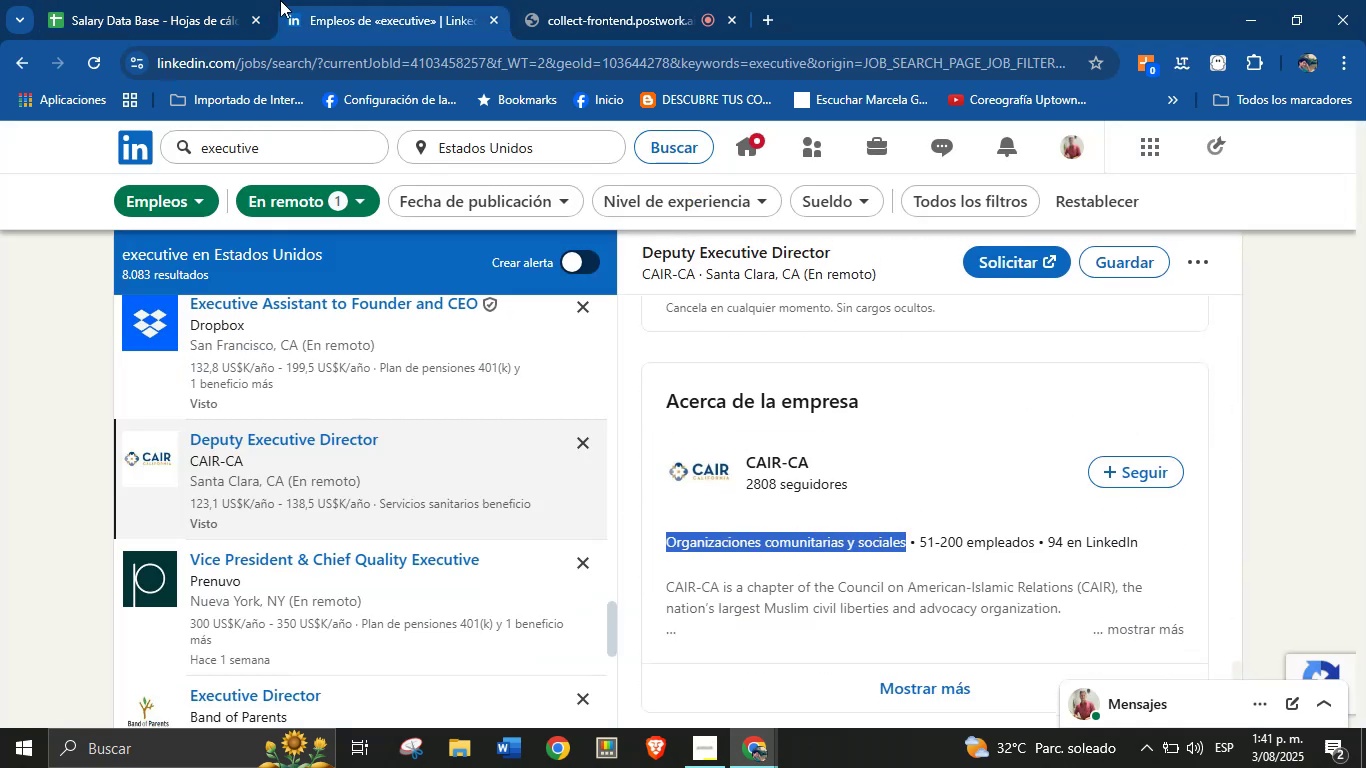 
left_click([229, 0])
 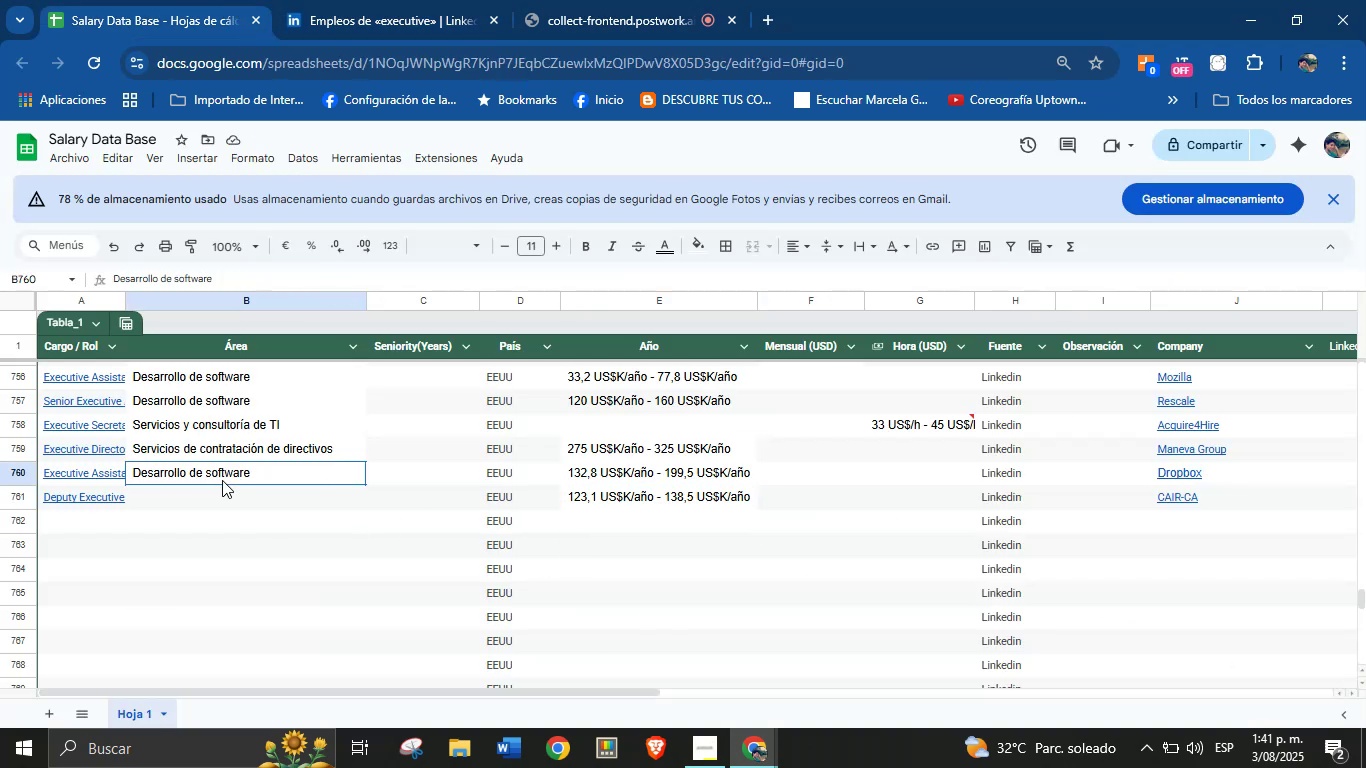 
left_click([225, 494])
 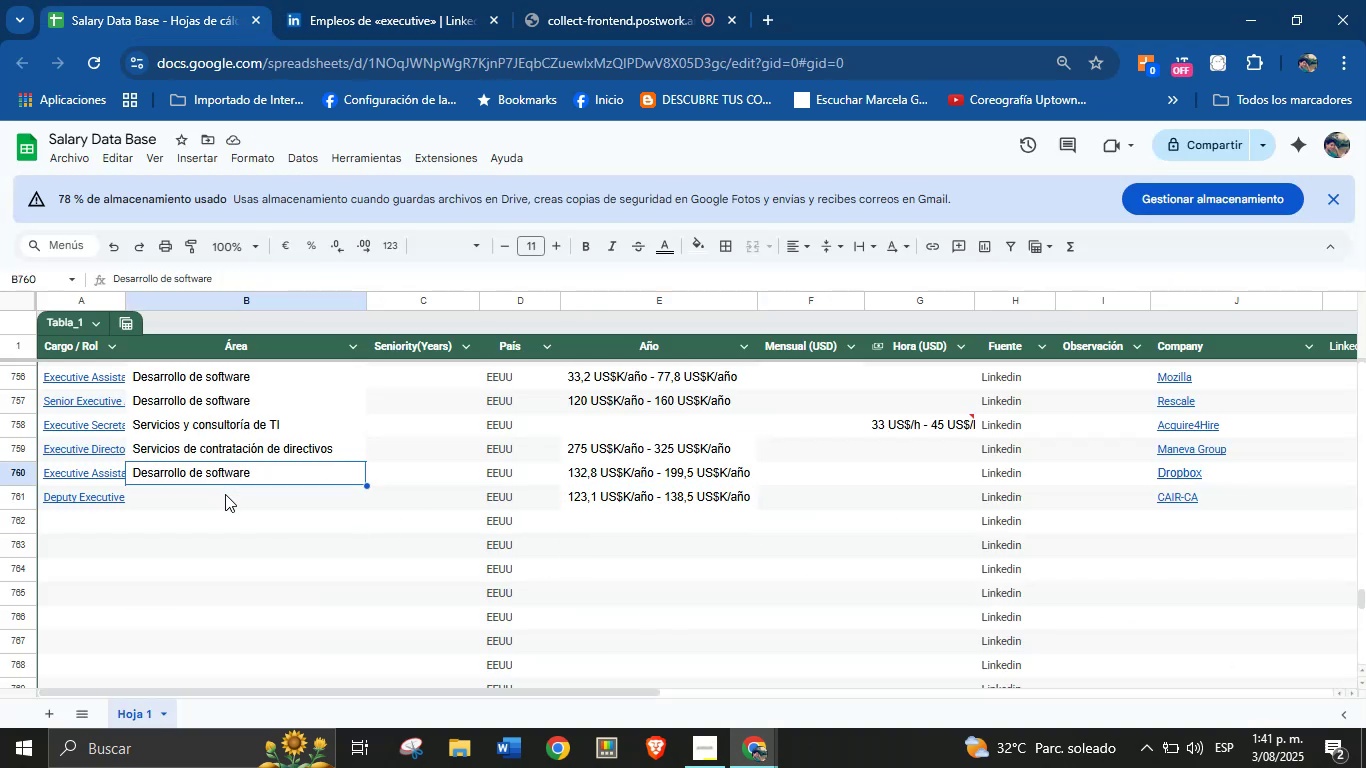 
key(Control+V)
 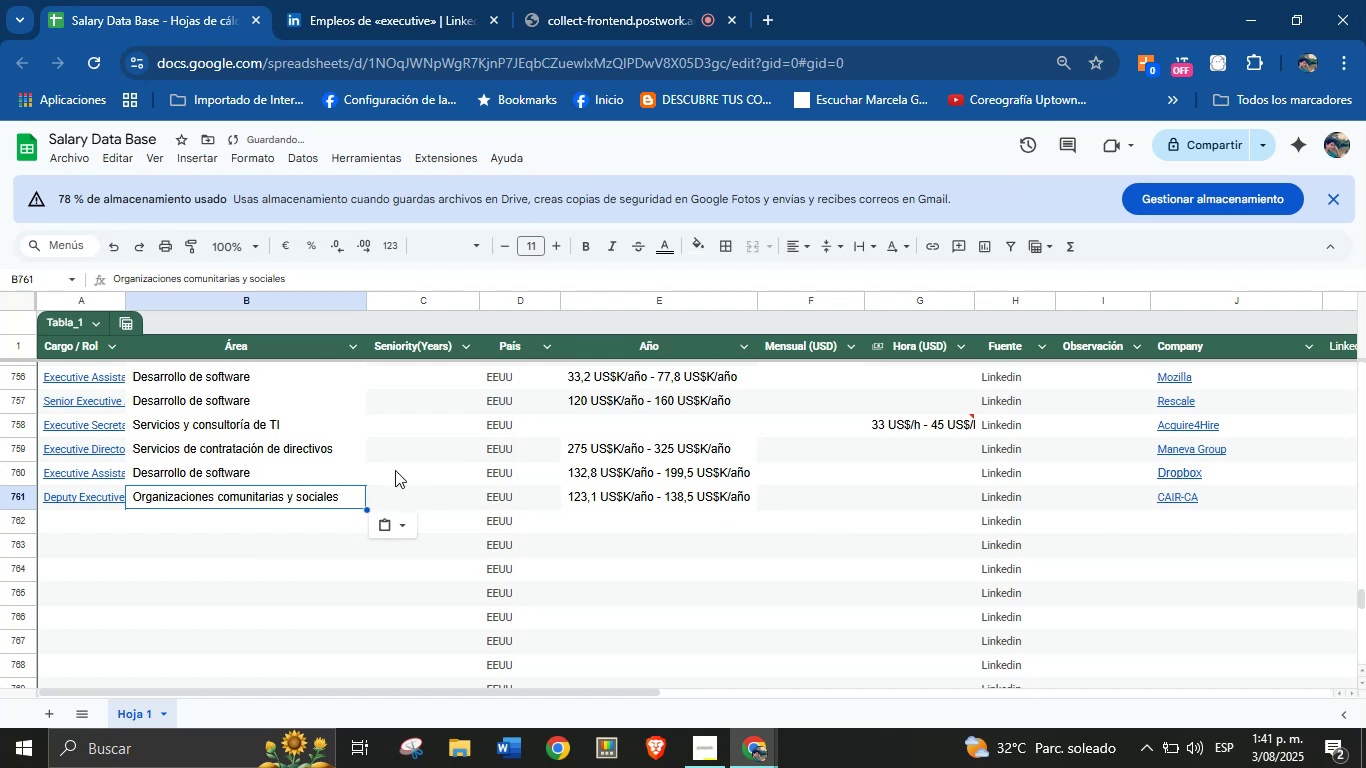 
left_click([380, 0])
 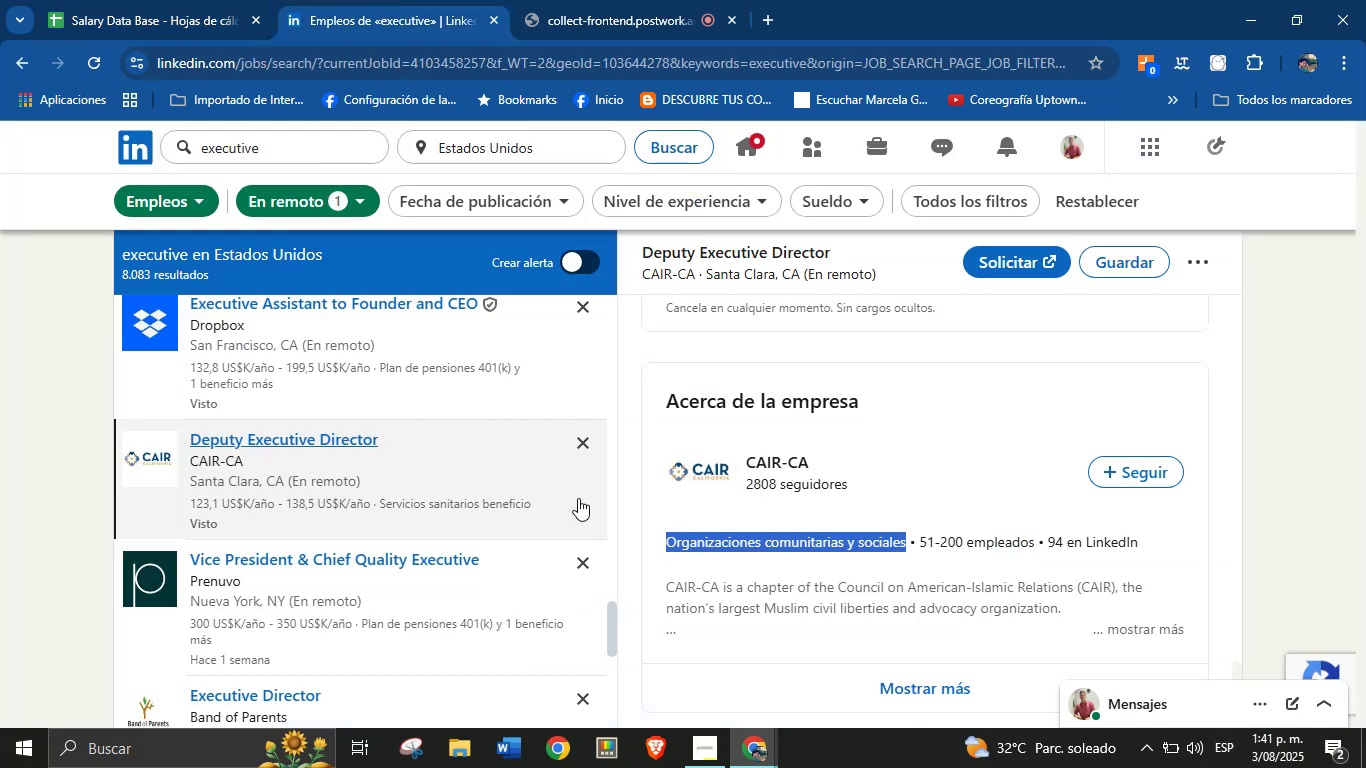 
scroll: coordinate [403, 505], scroll_direction: down, amount: 2.0
 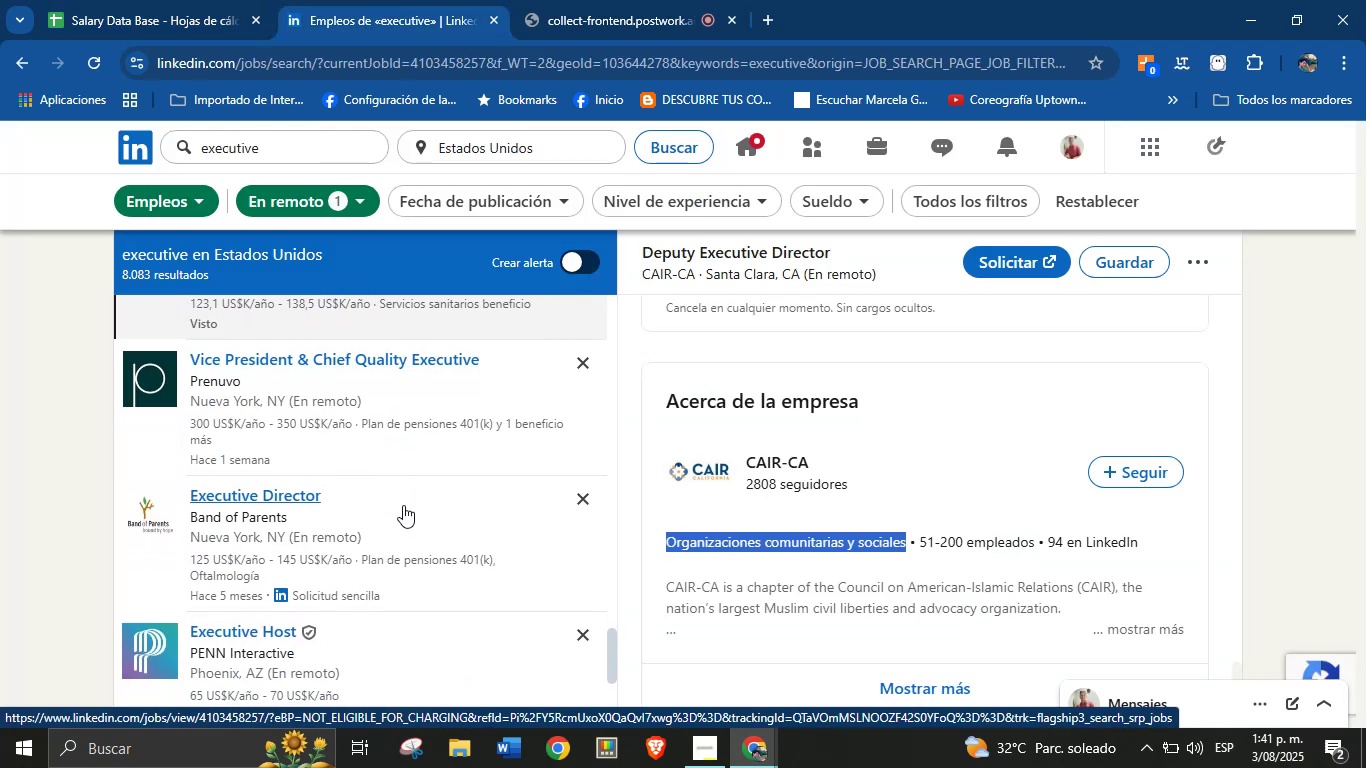 
wait(10.78)
 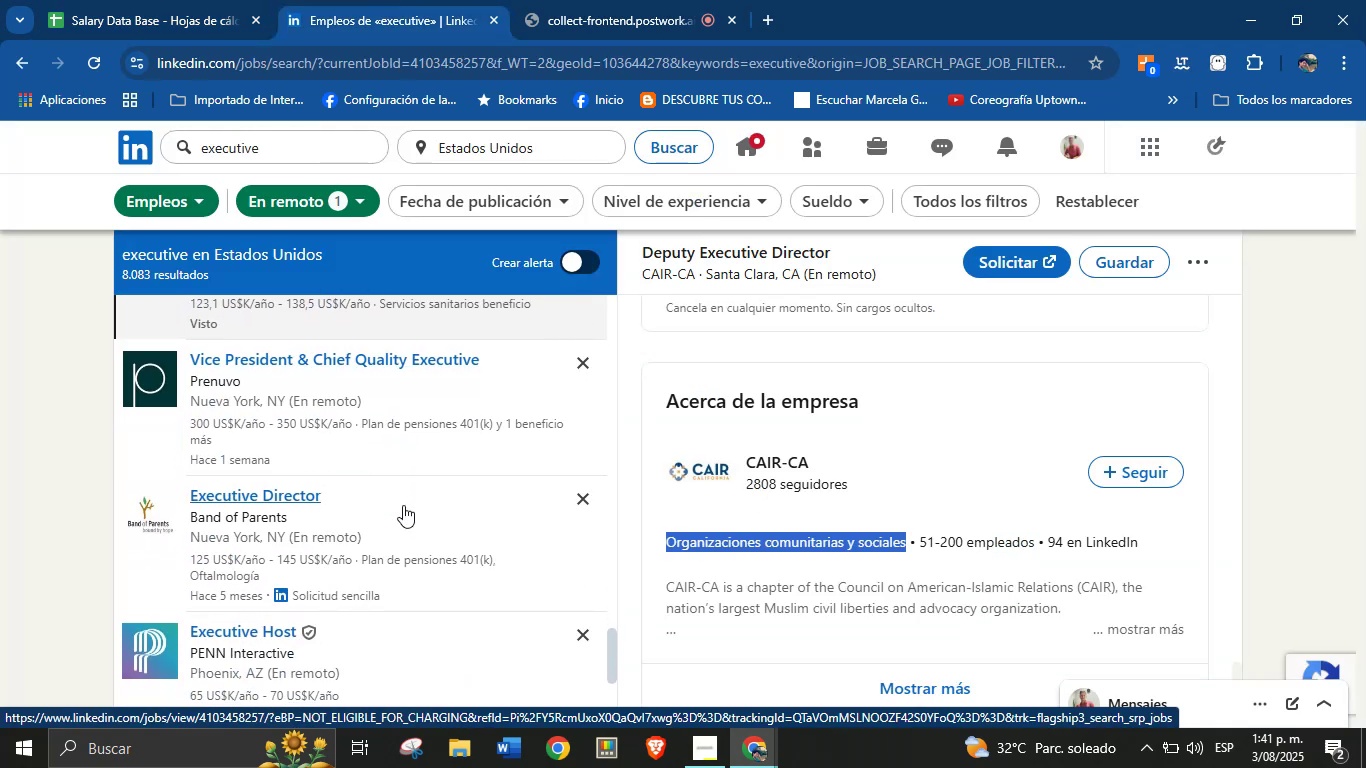 
scroll: coordinate [382, 439], scroll_direction: none, amount: 0.0
 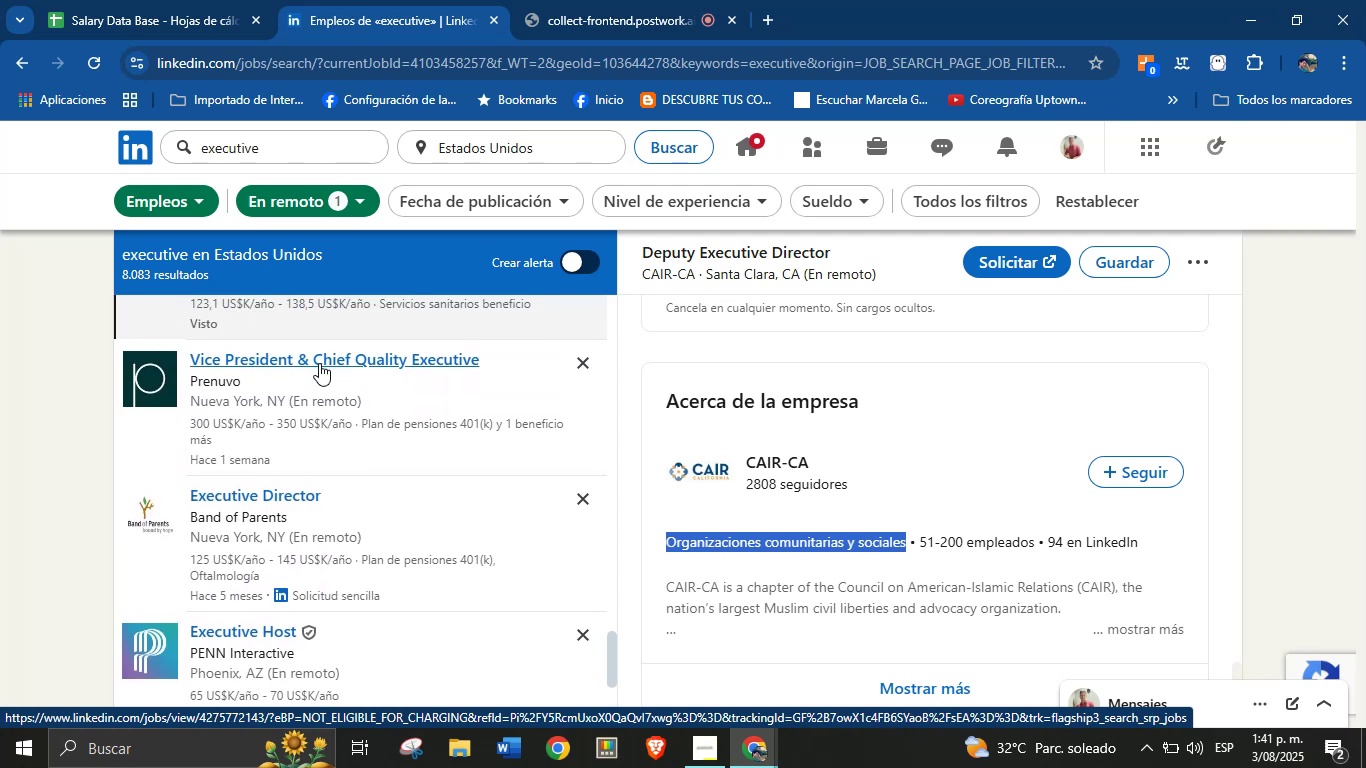 
left_click([305, 369])
 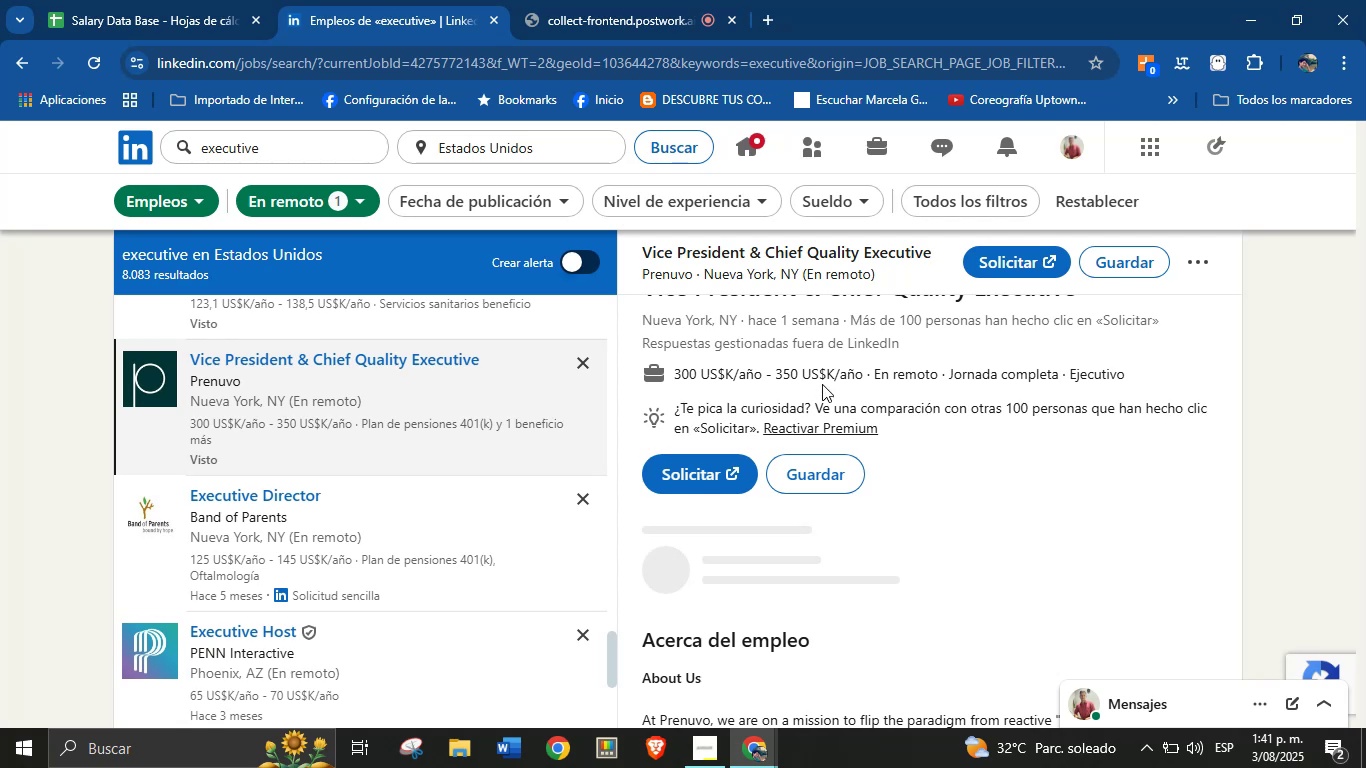 
scroll: coordinate [860, 441], scroll_direction: up, amount: 9.0
 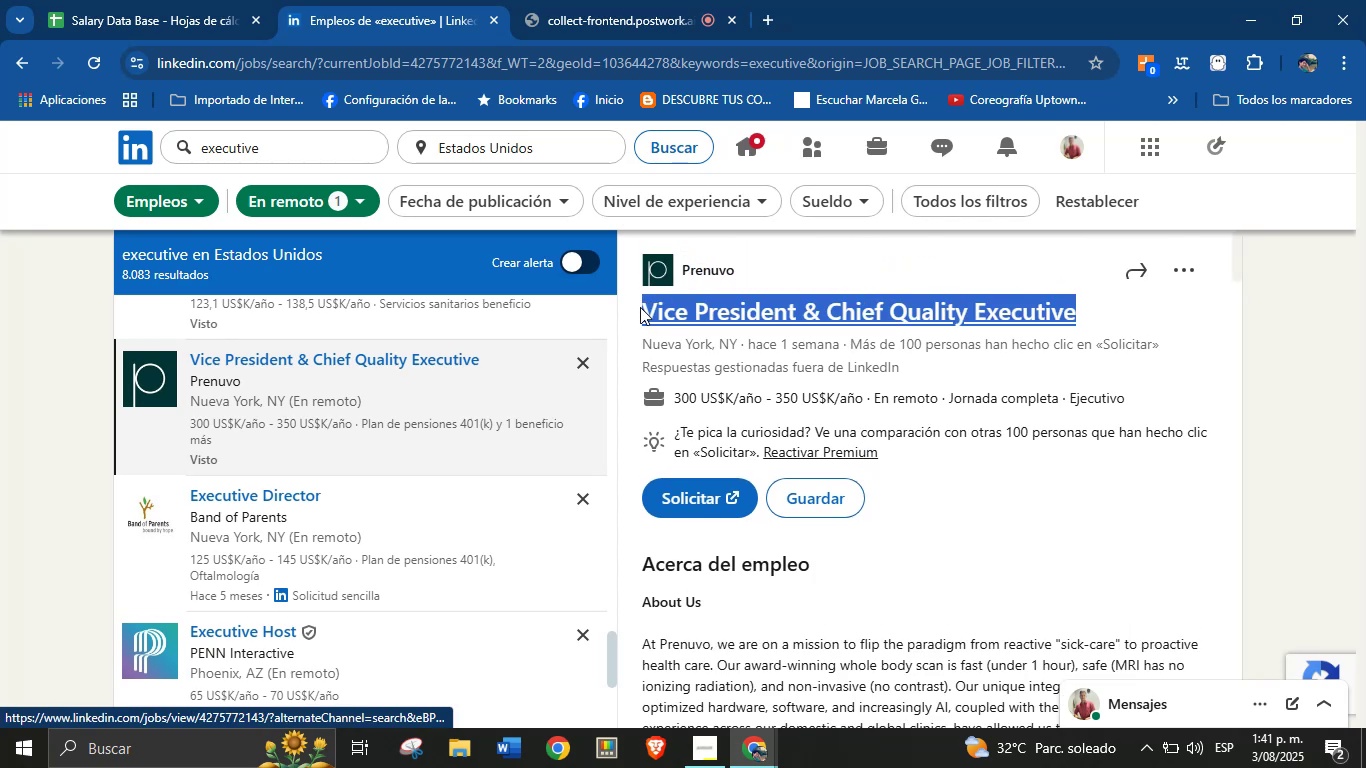 
key(Control+C)
 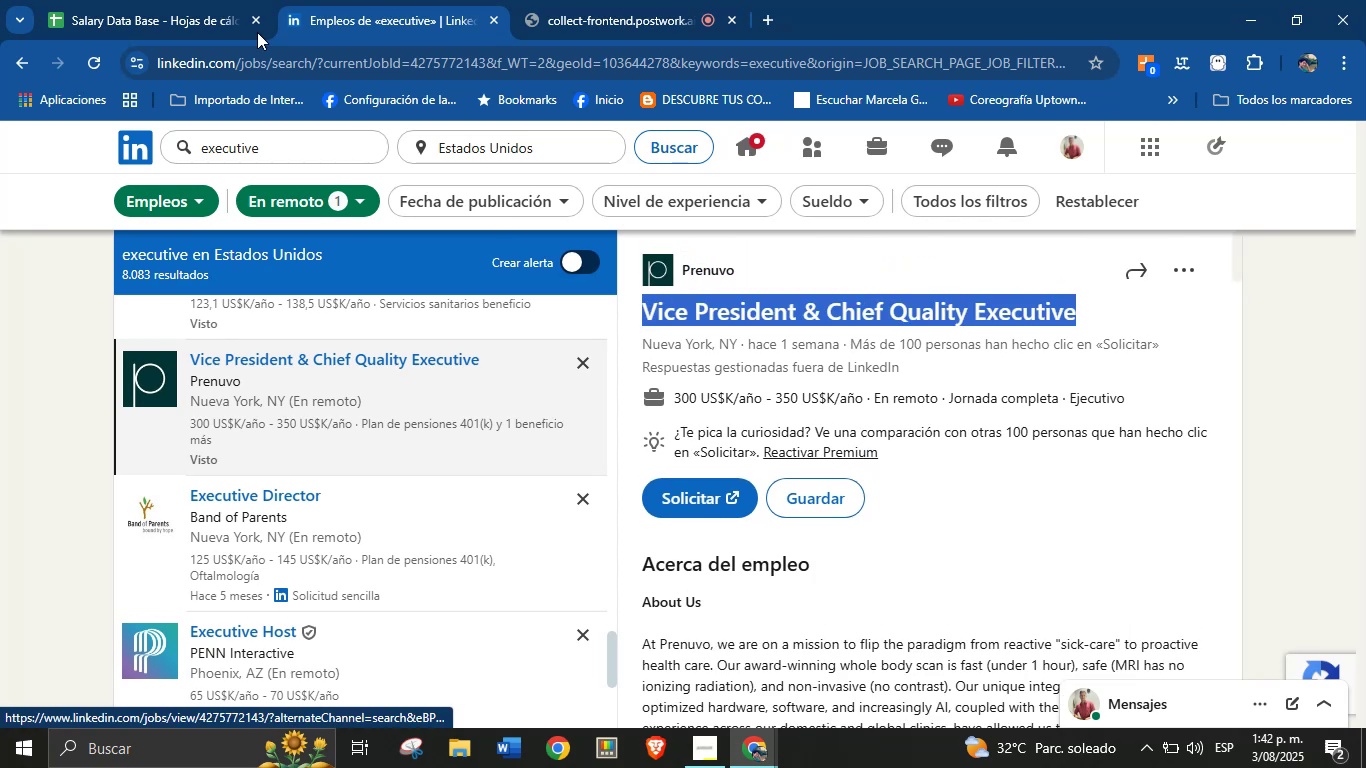 
left_click([54, 0])
 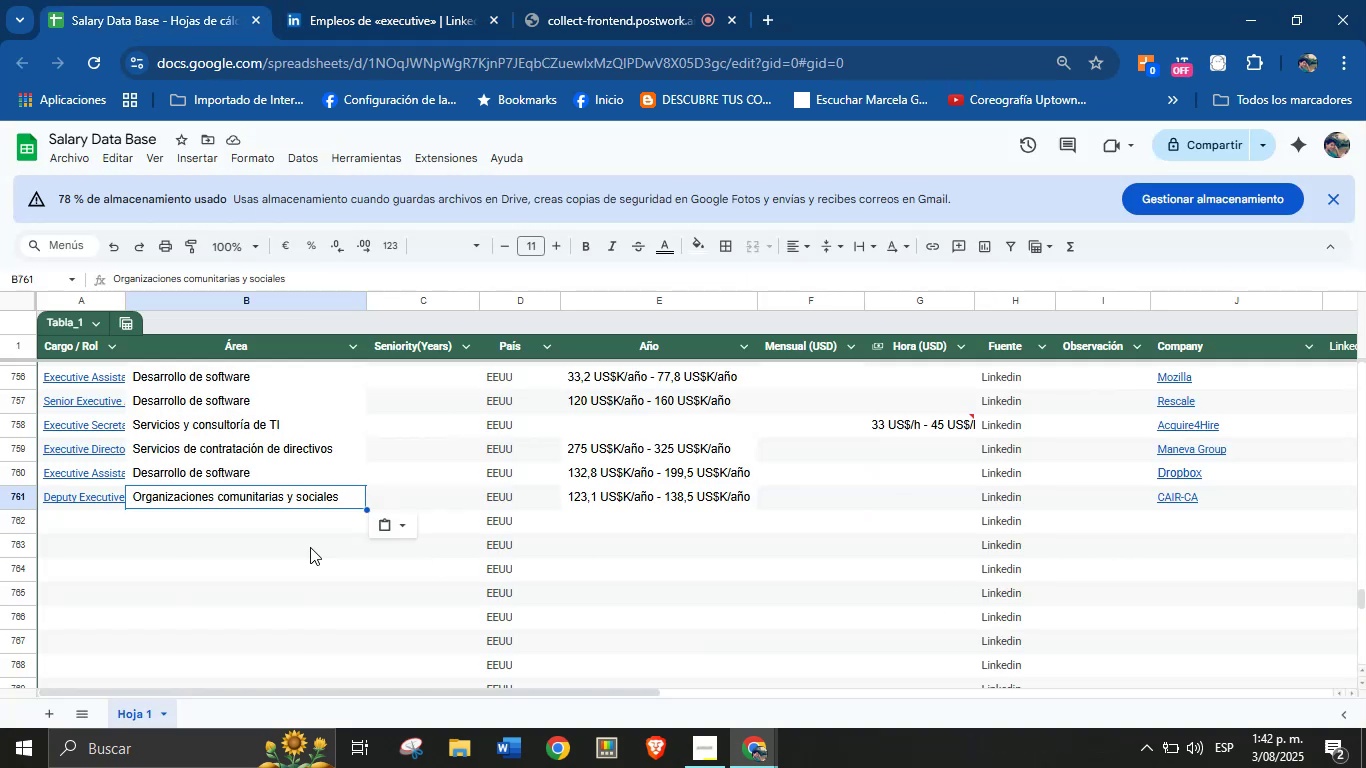 
key(Control+V)
 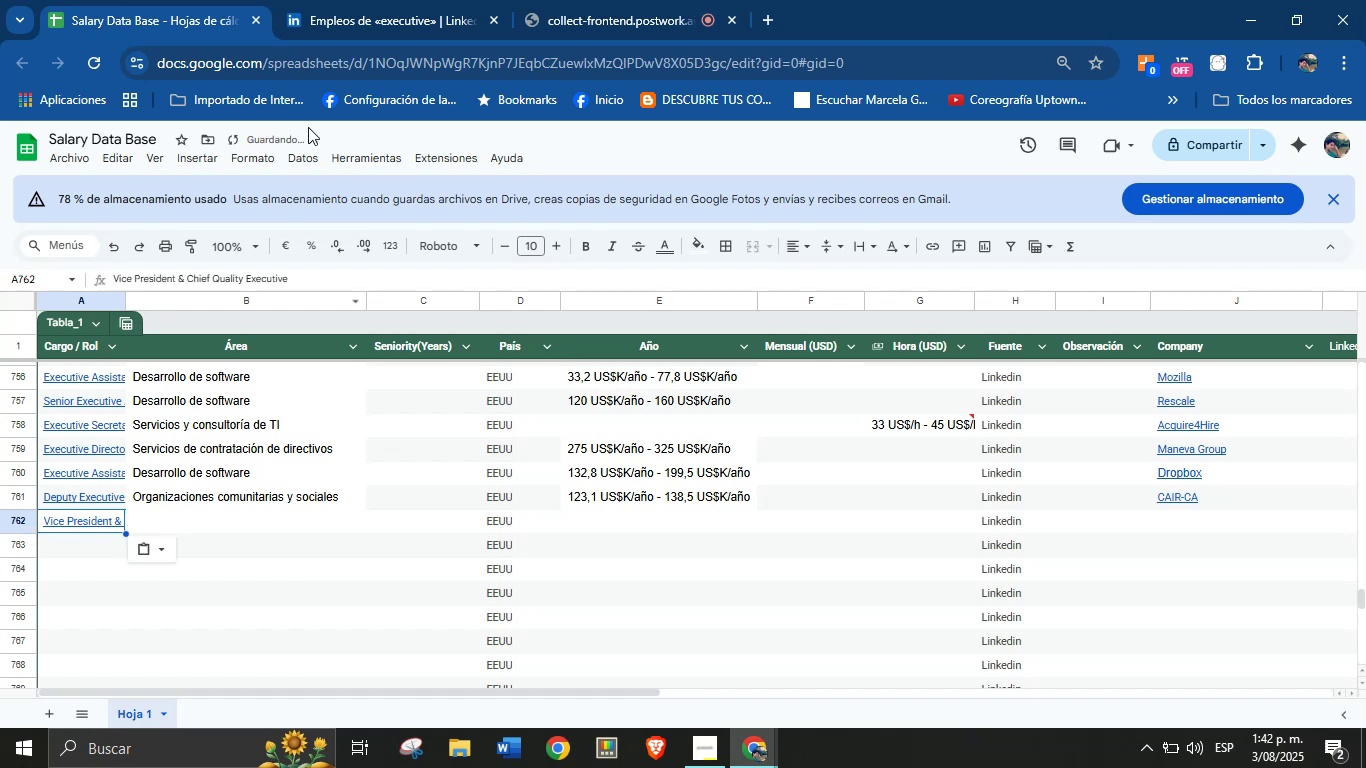 
left_click([359, 0])
 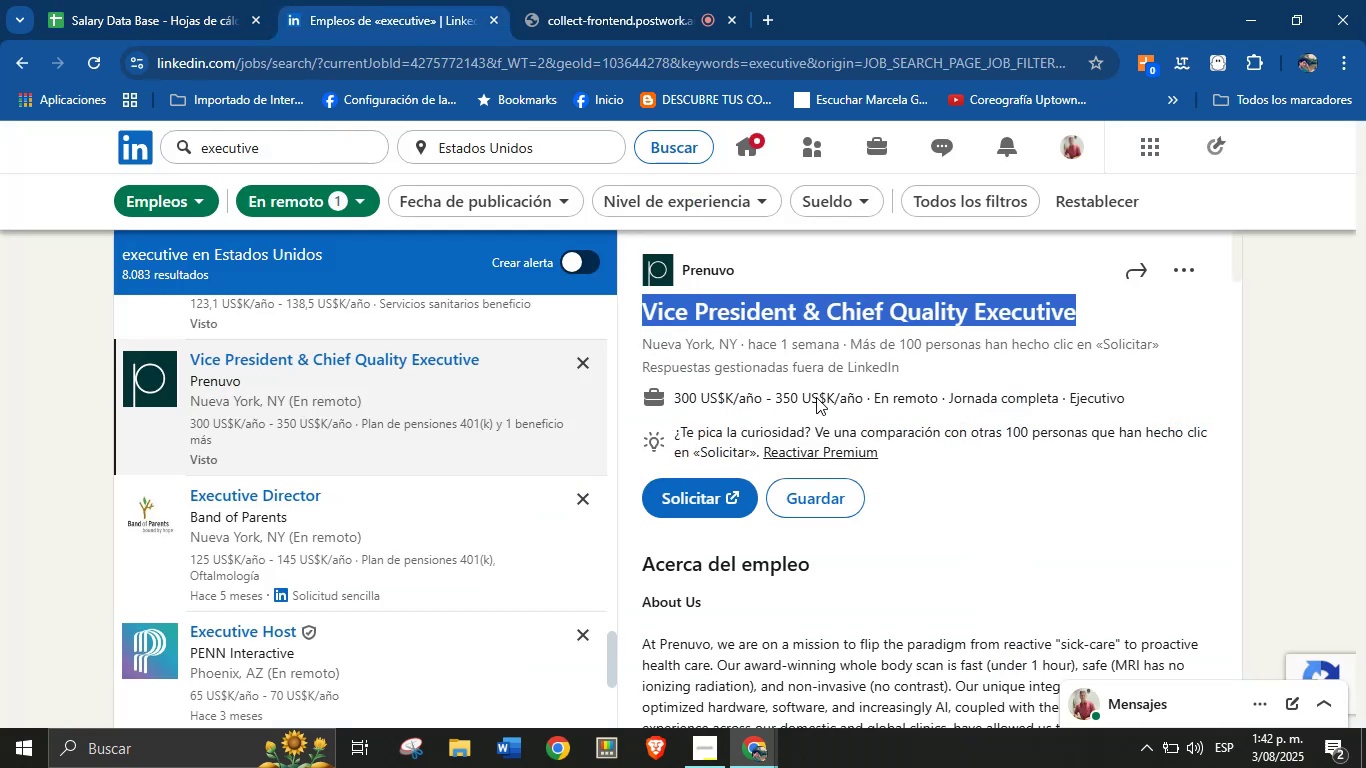 
left_click([861, 397])
 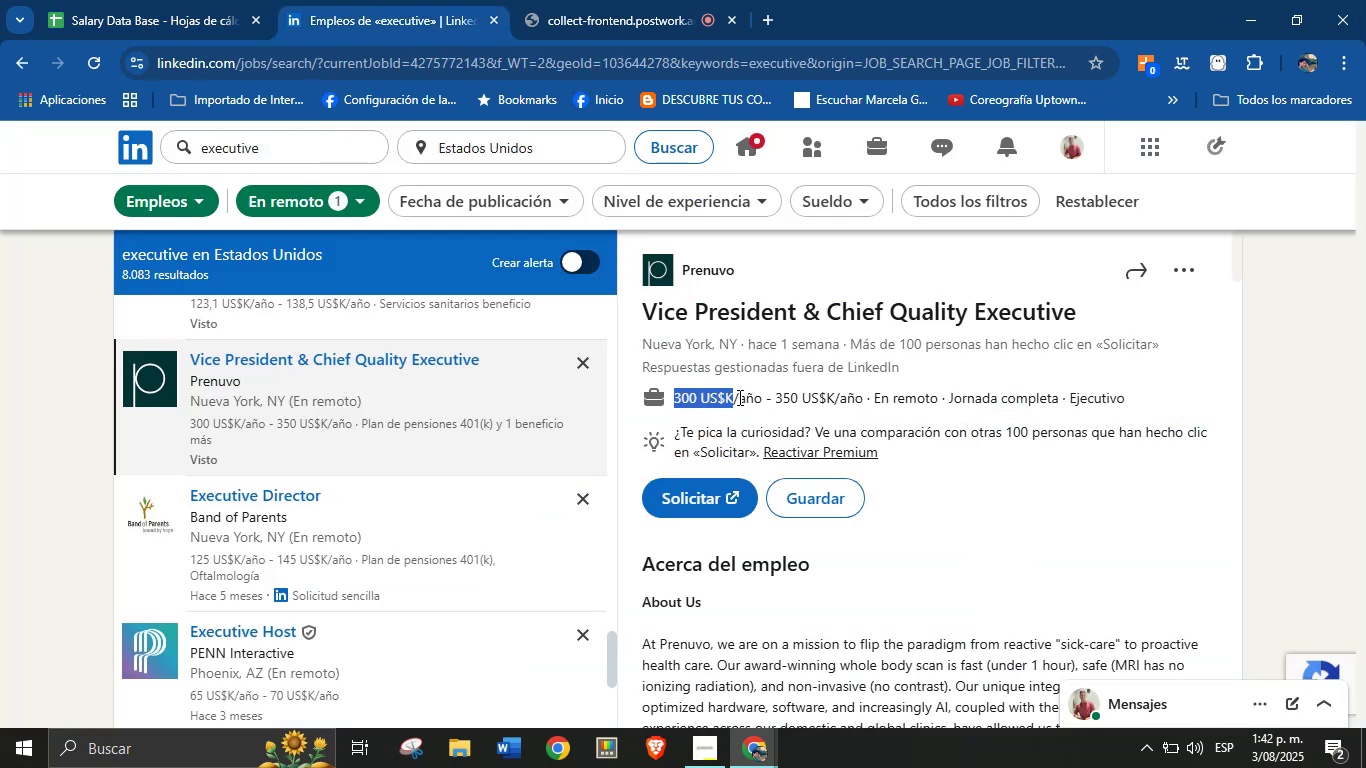 
key(Control+C)
 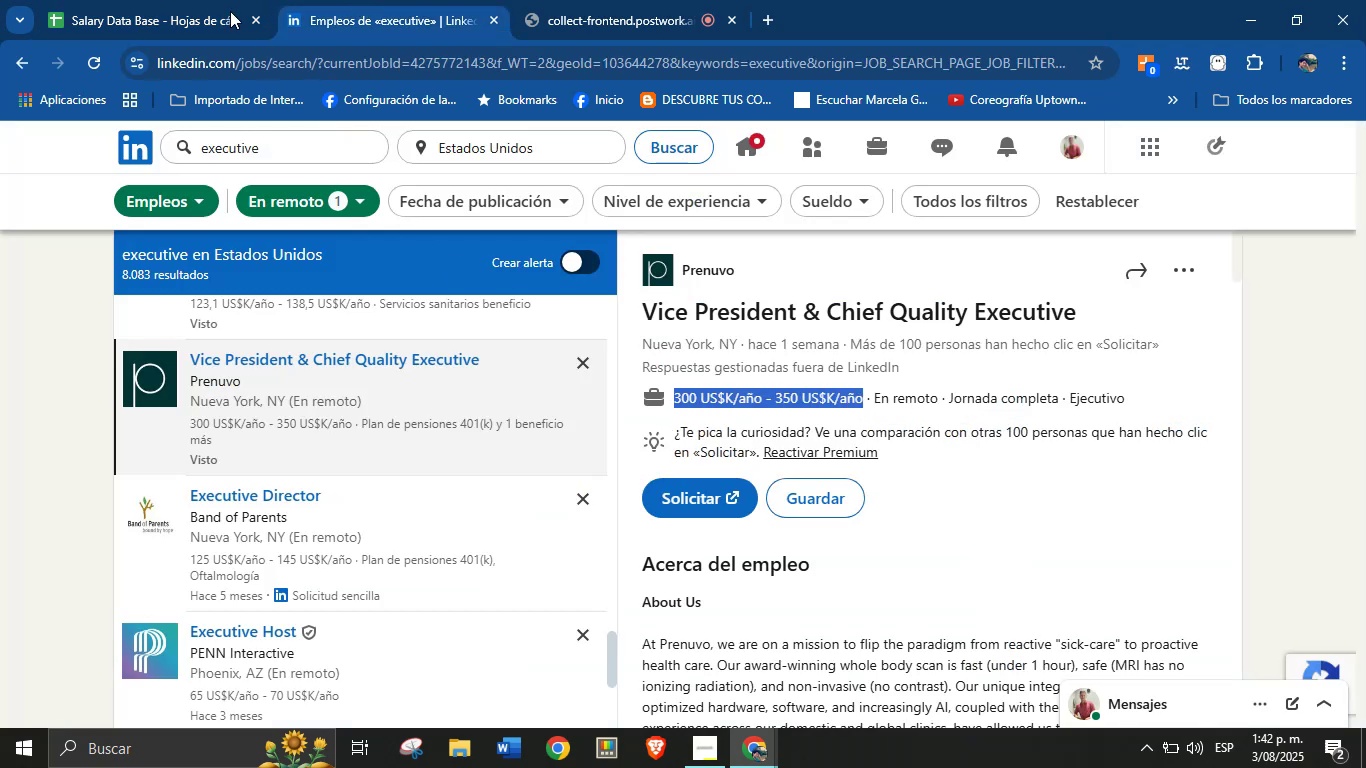 
left_click([166, 0])
 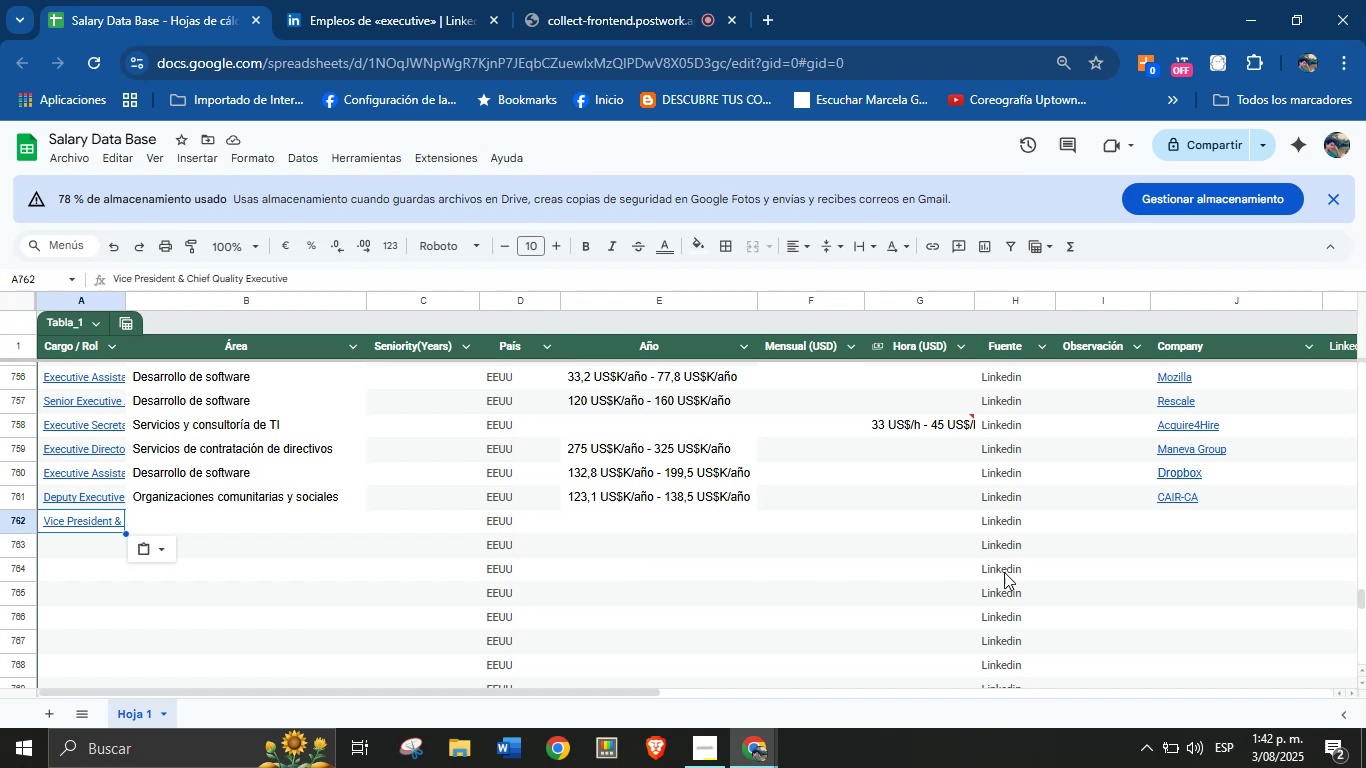 
left_click([1162, 525])
 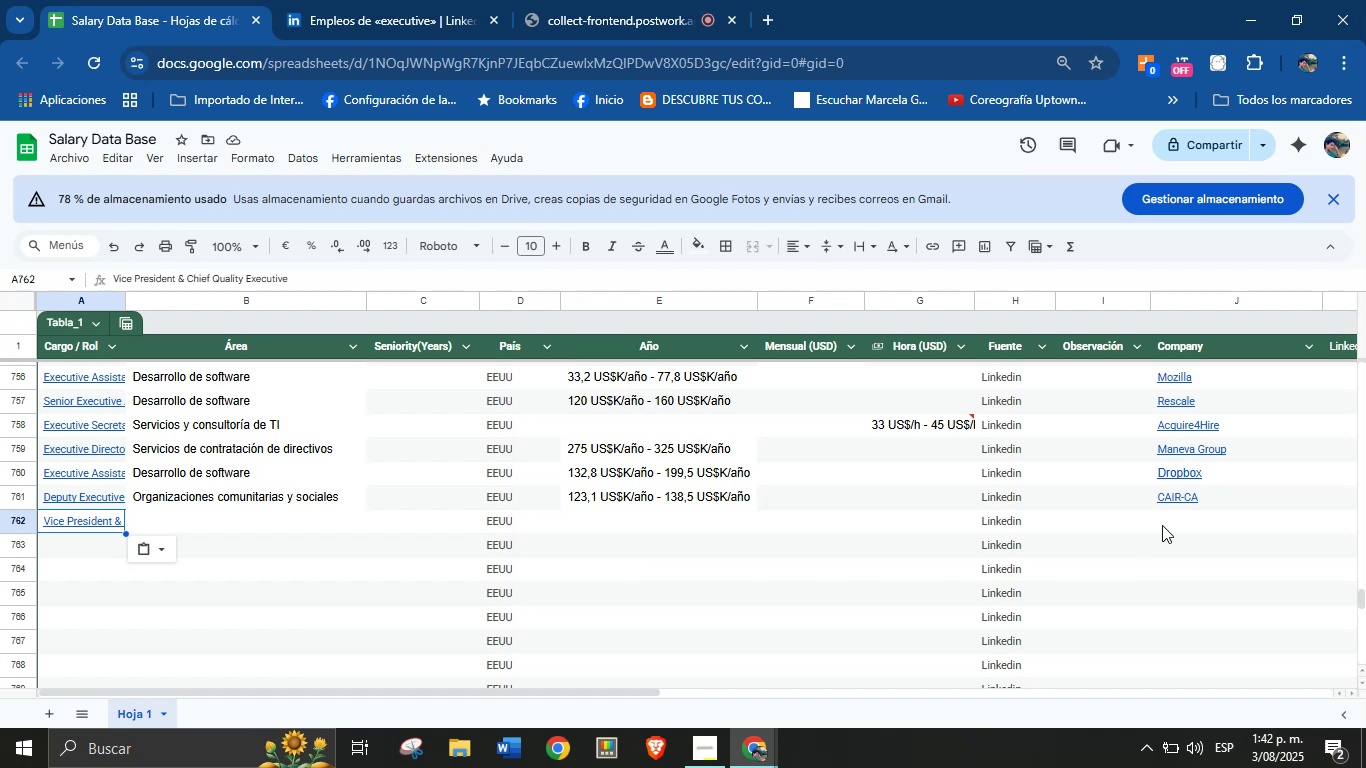 
hold_key(key=ControlLeft, duration=1.65)
 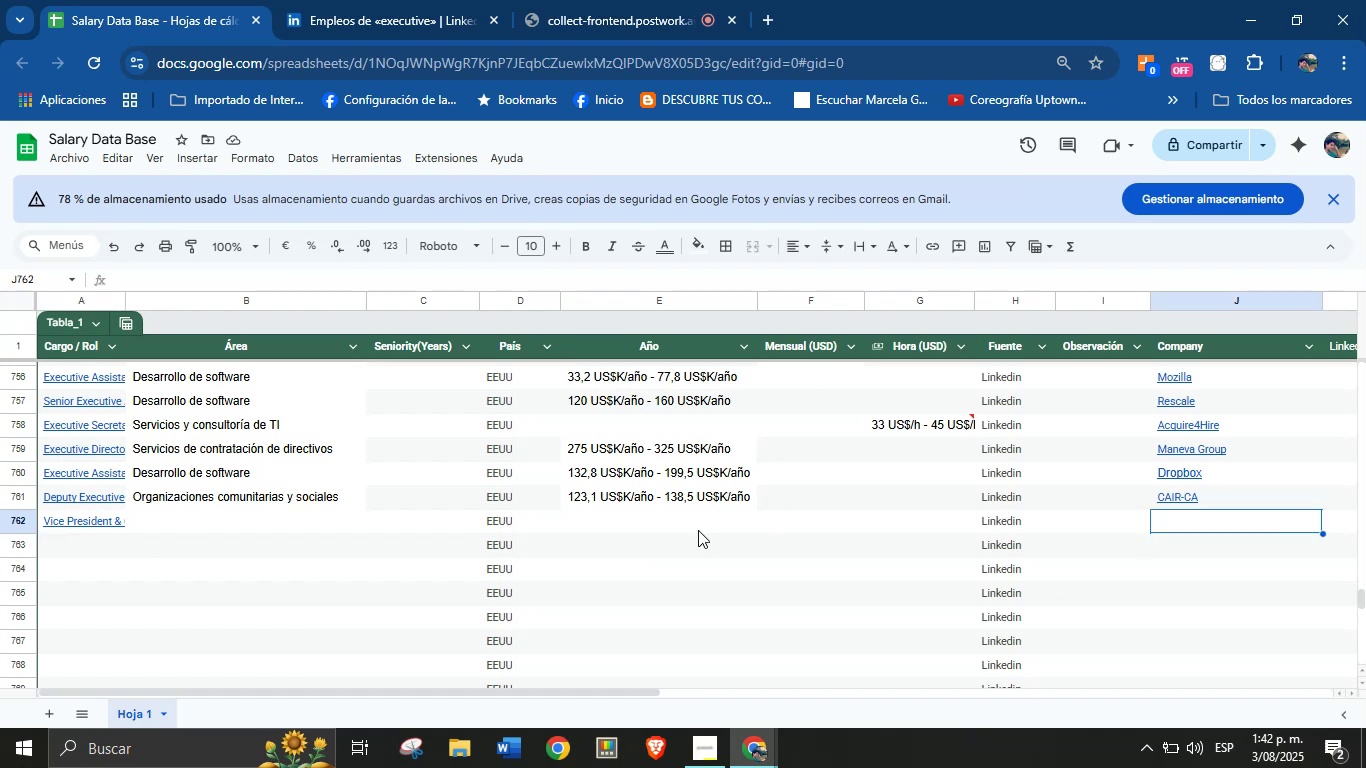 
key(Control+V)
 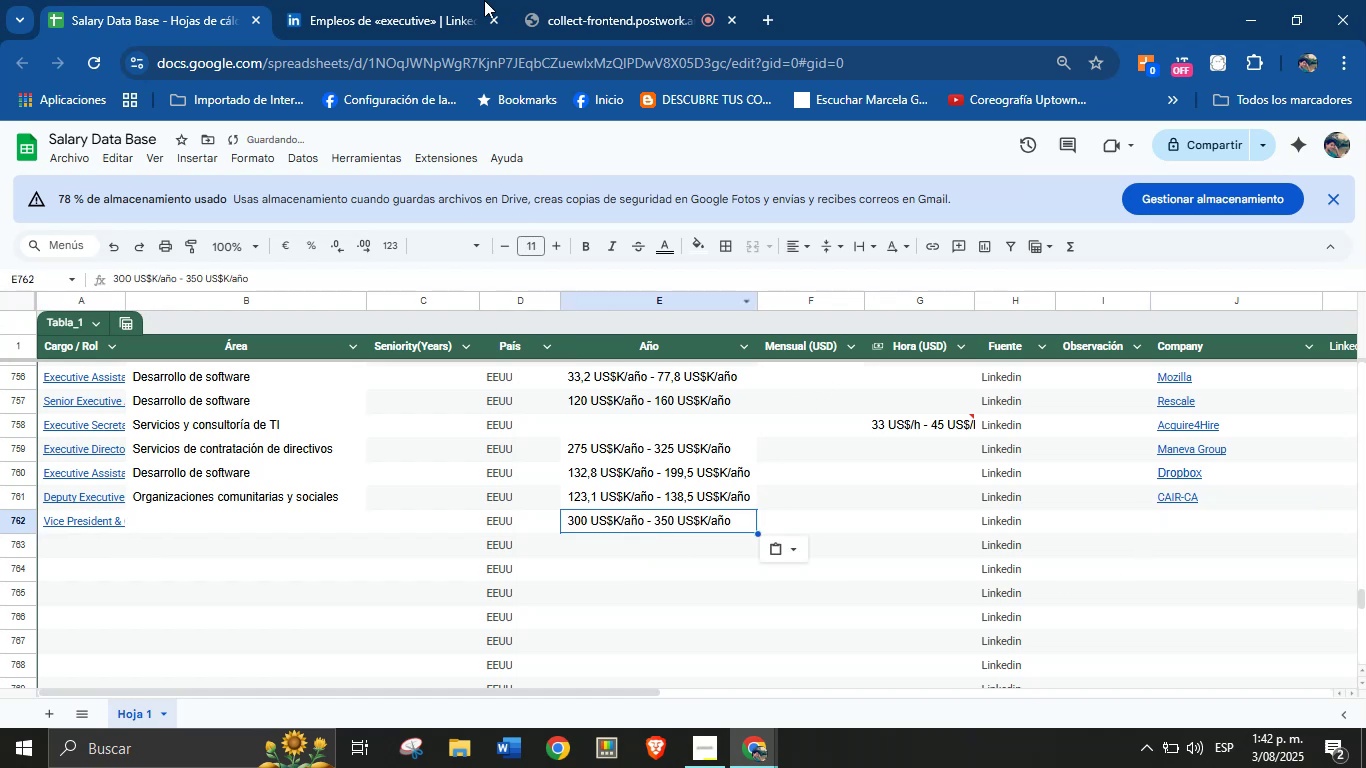 
left_click([389, 0])
 